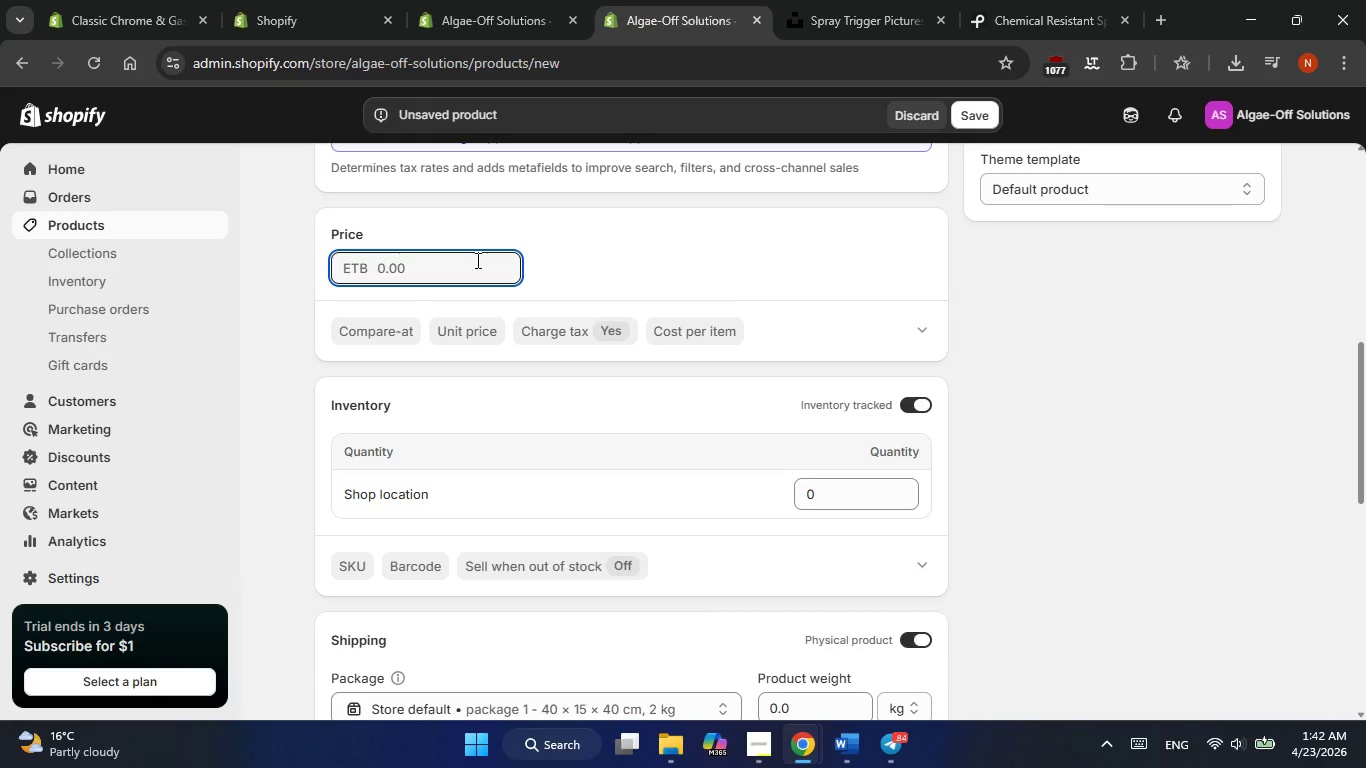 
key(Numpad3)
 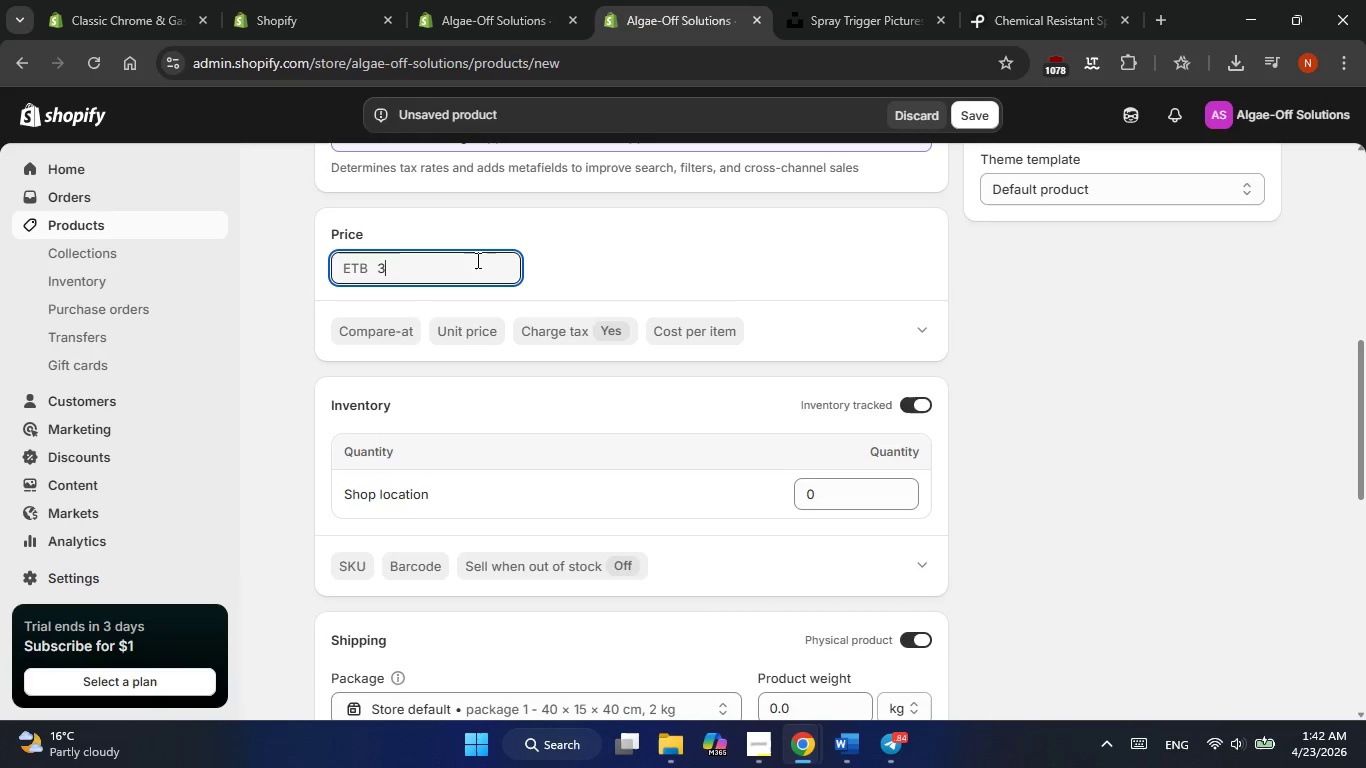 
key(Numpad0)
 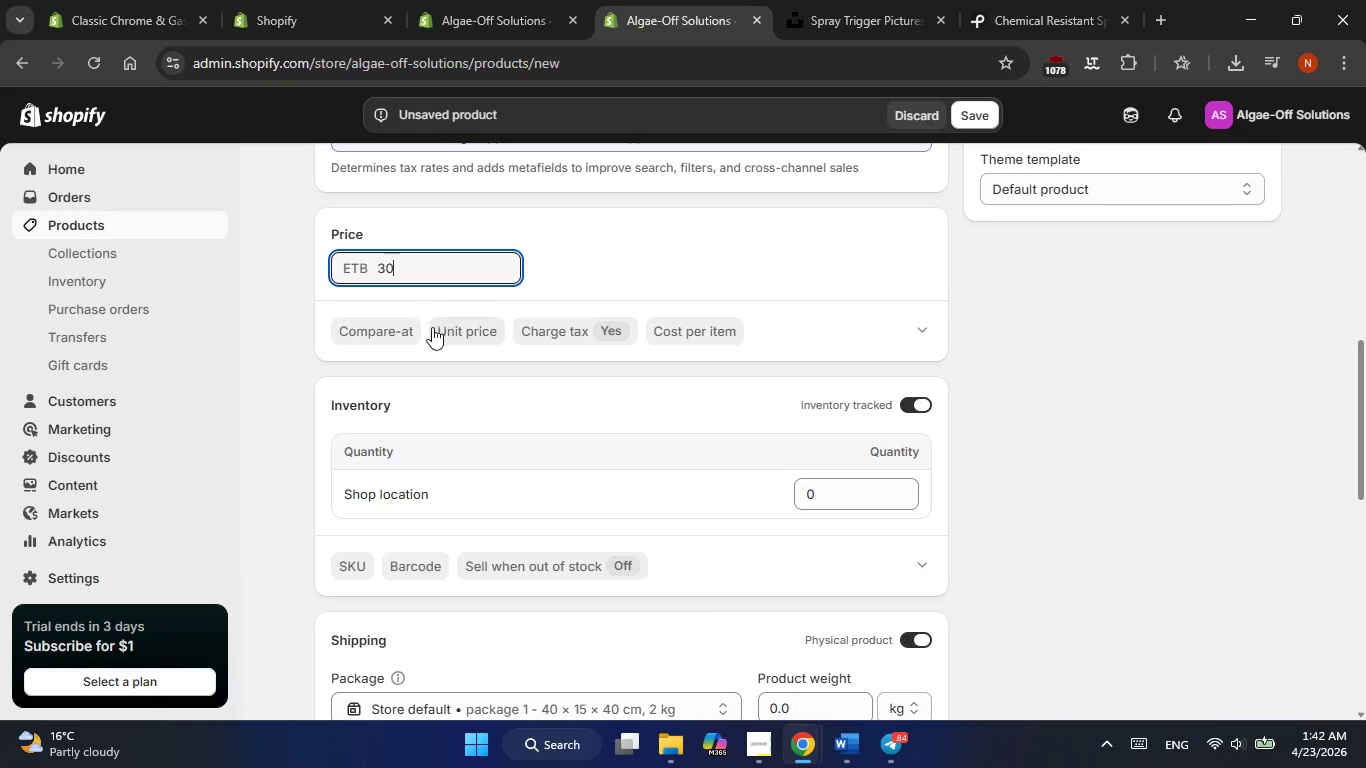 
left_click([400, 326])
 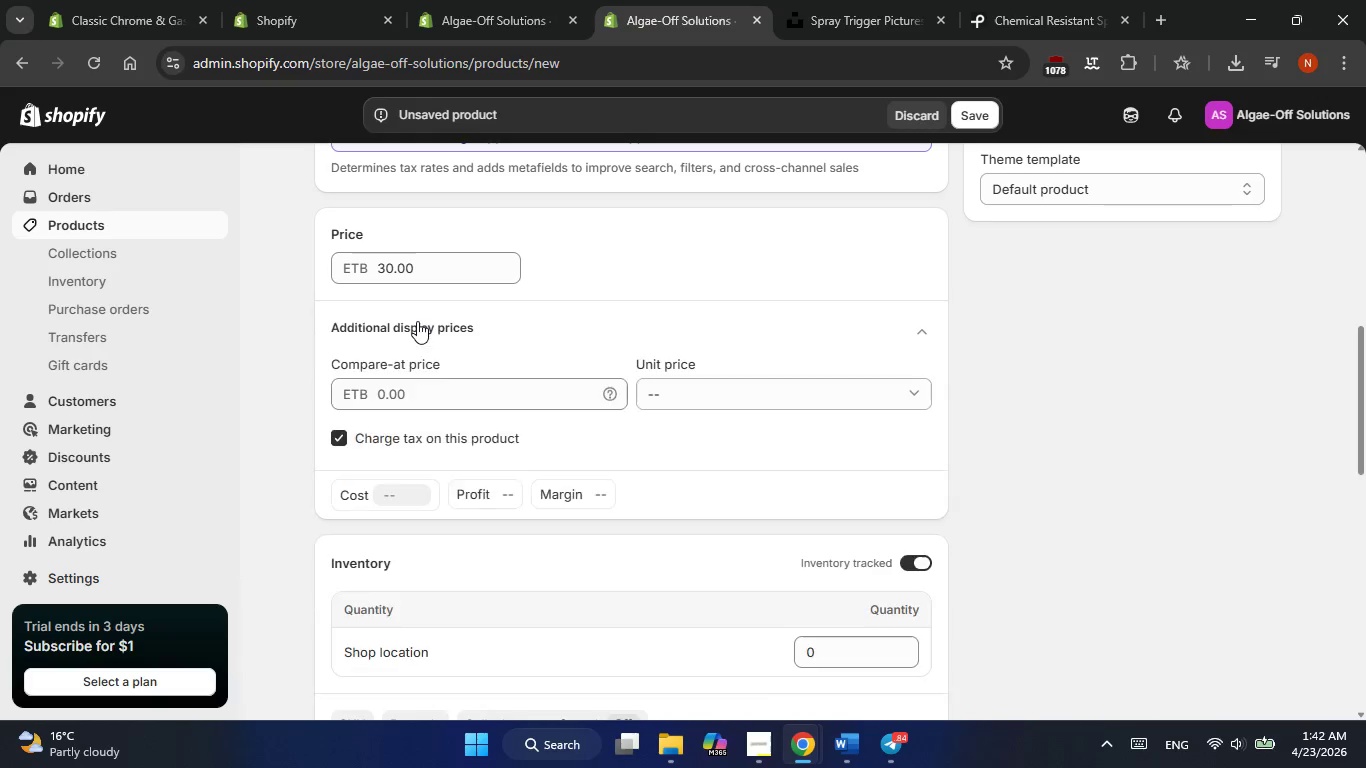 
key(Numpad3)
 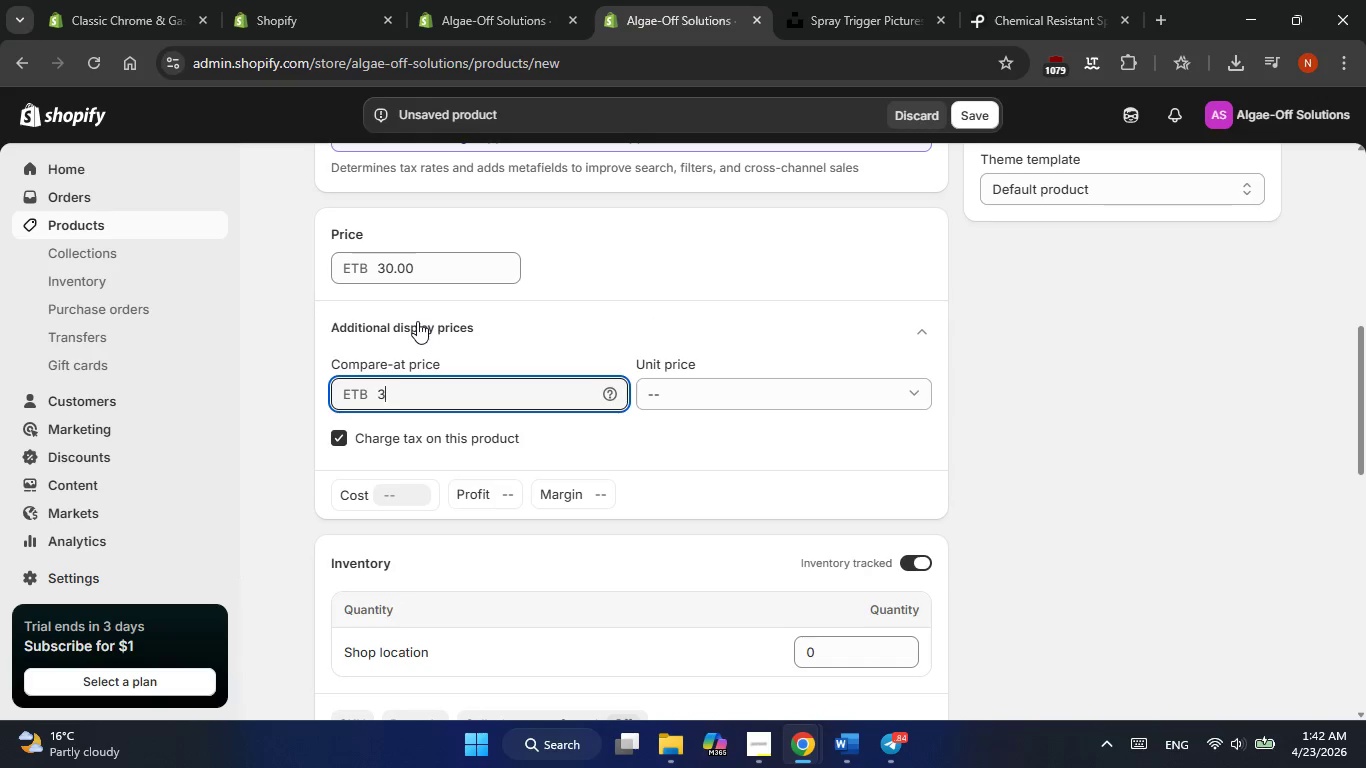 
key(Numpad5)
 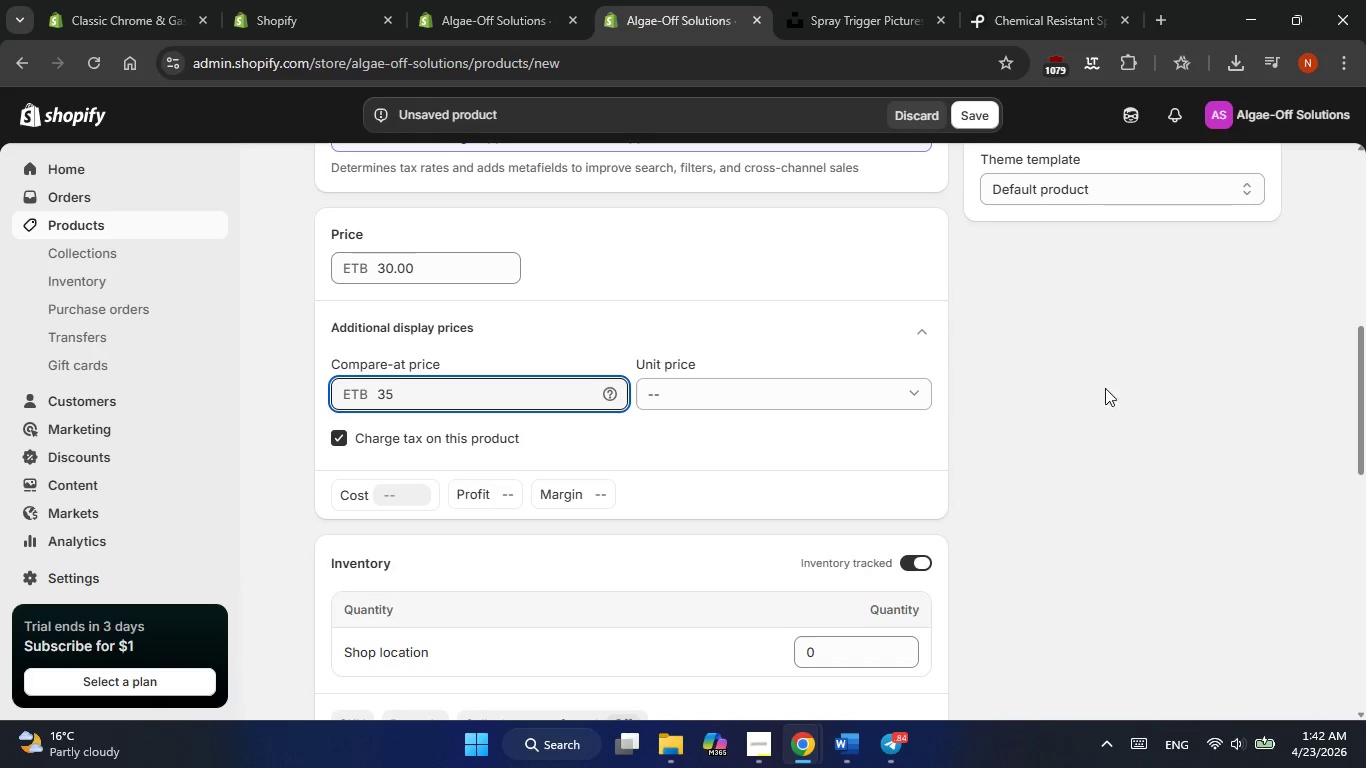 
left_click_drag(start_coordinate=[1106, 393], to_coordinate=[1093, 407])
 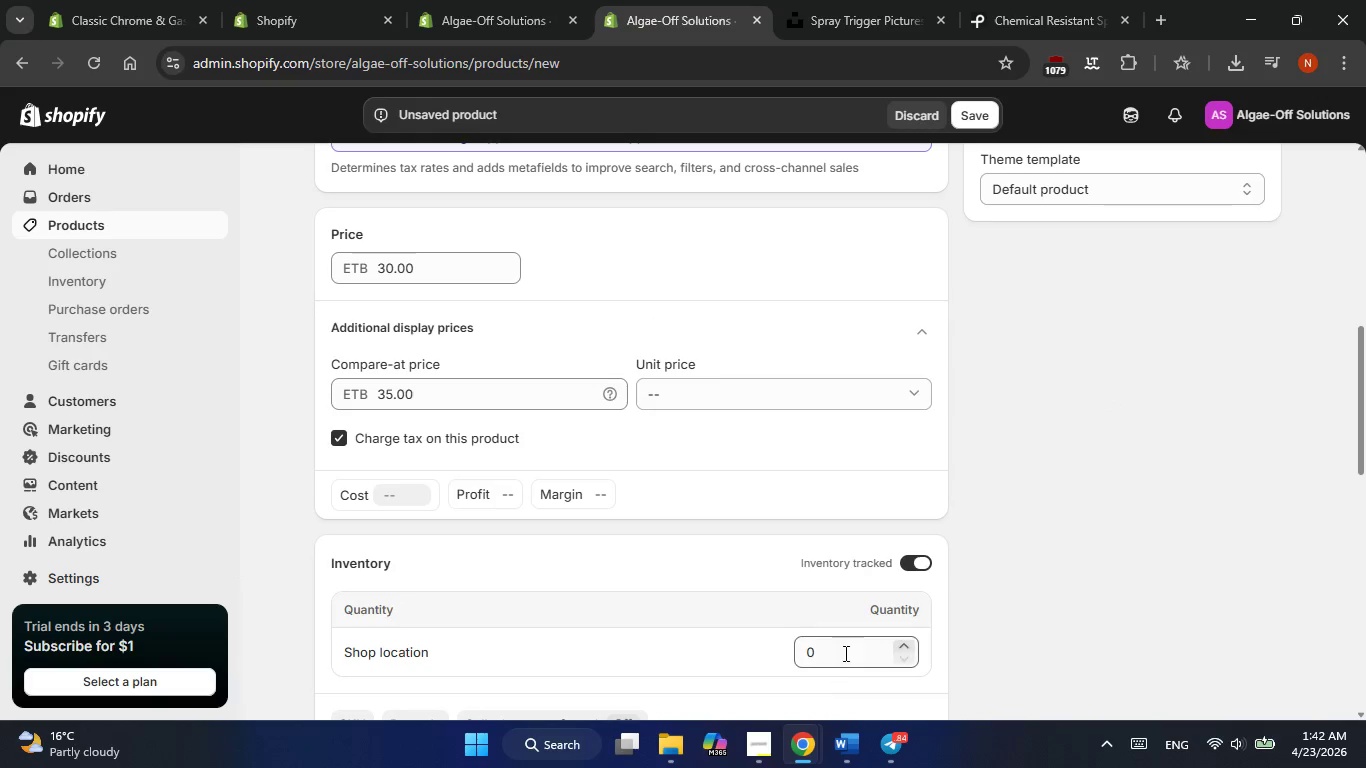 
left_click([844, 651])
 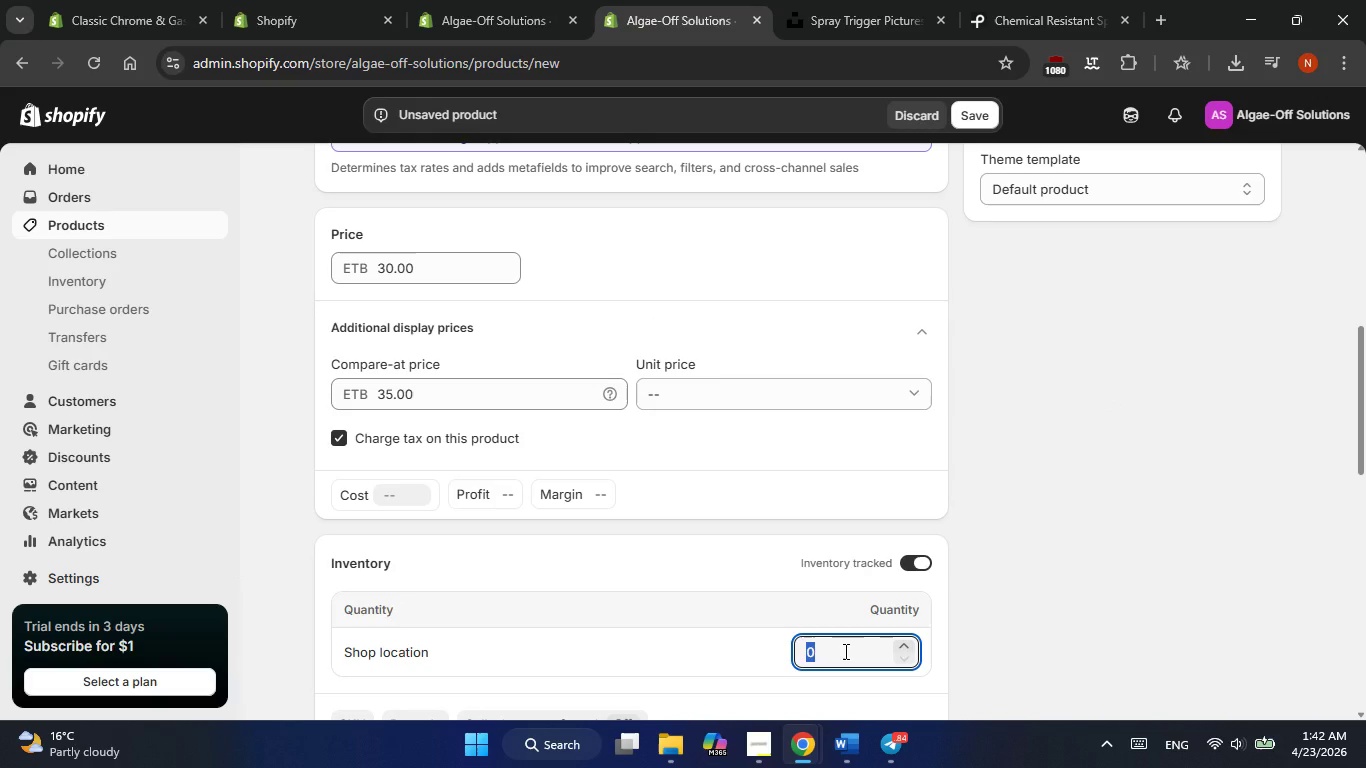 
key(Numpad1)
 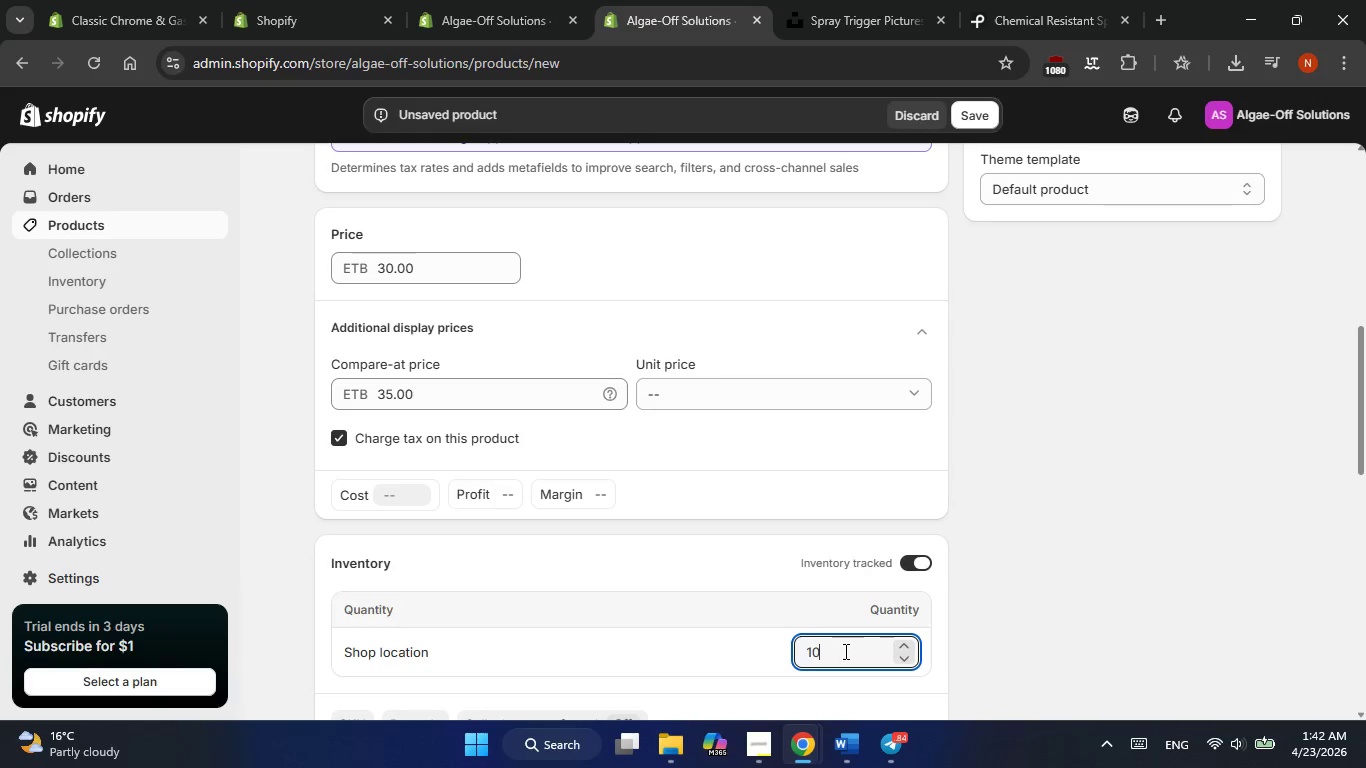 
key(Numpad0)
 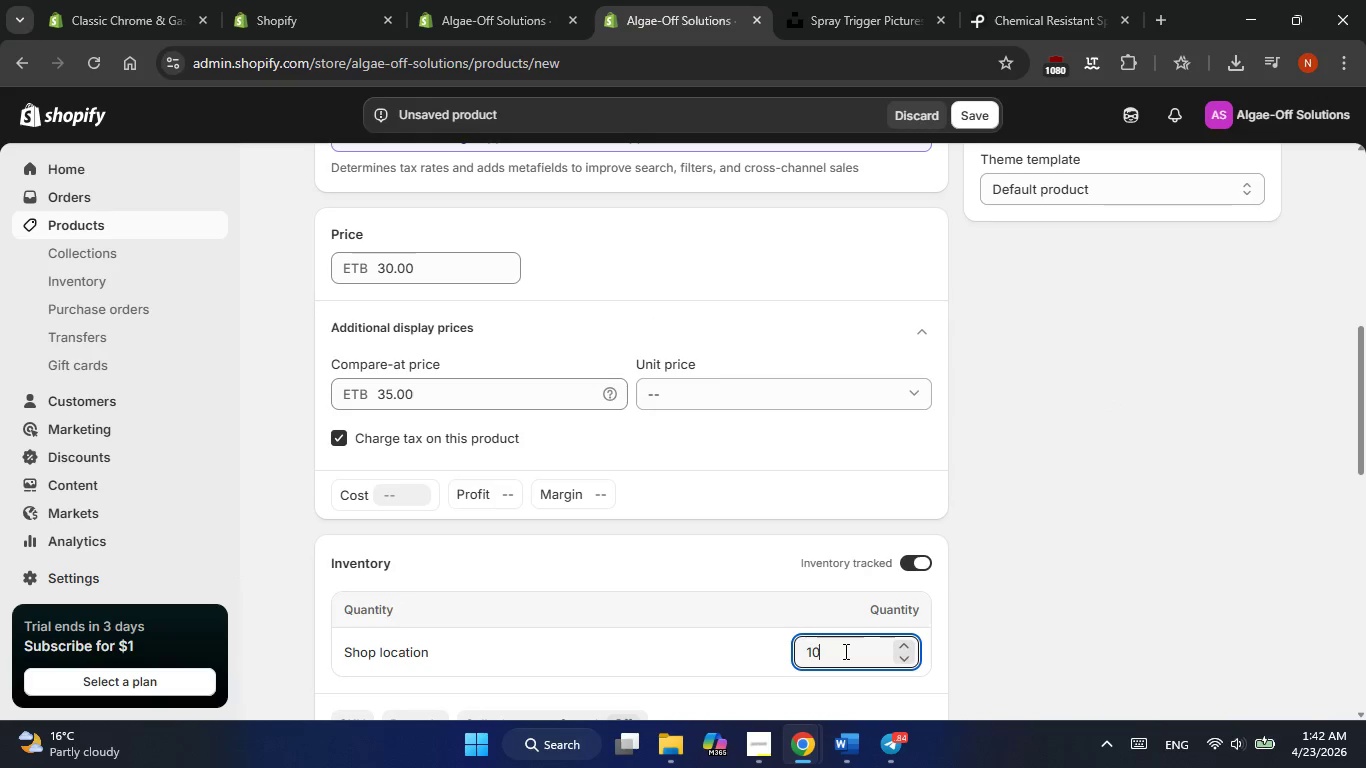 
key(Numpad0)
 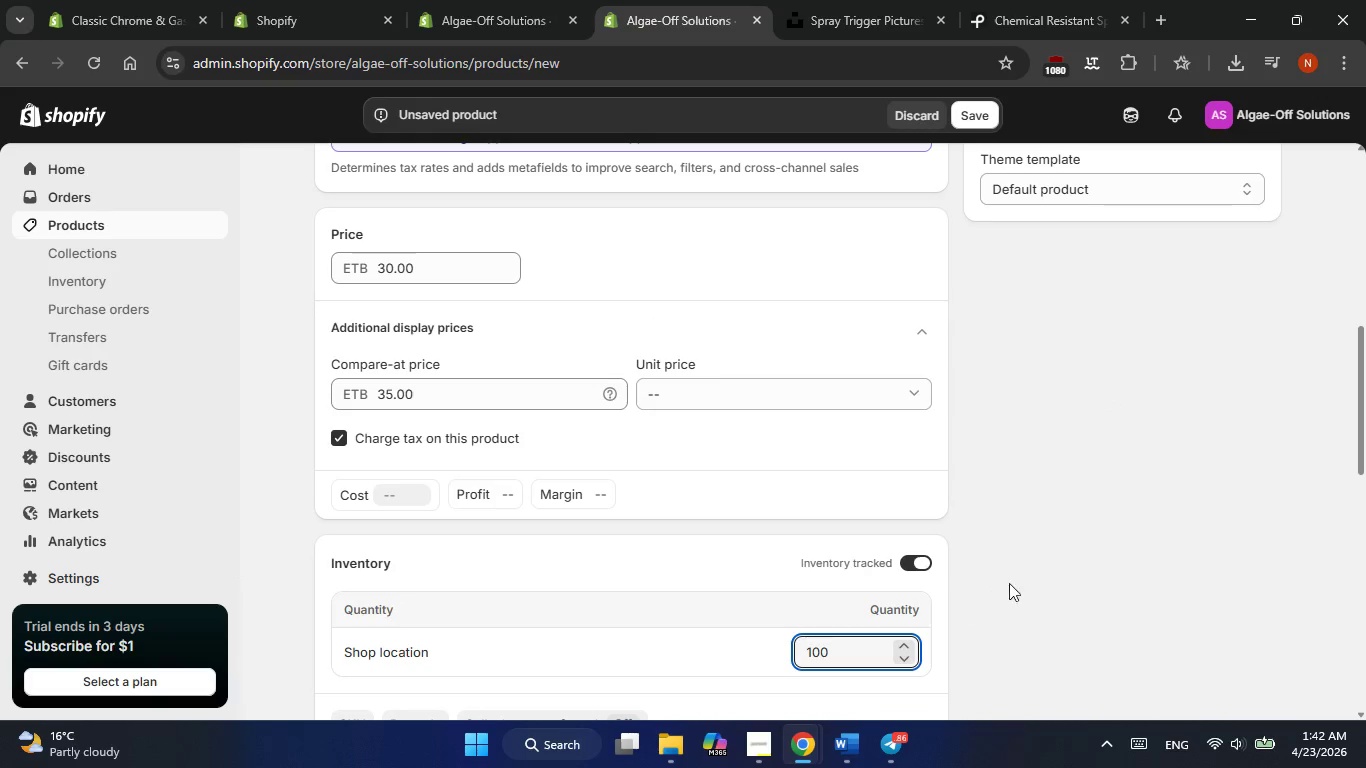 
left_click([1057, 569])
 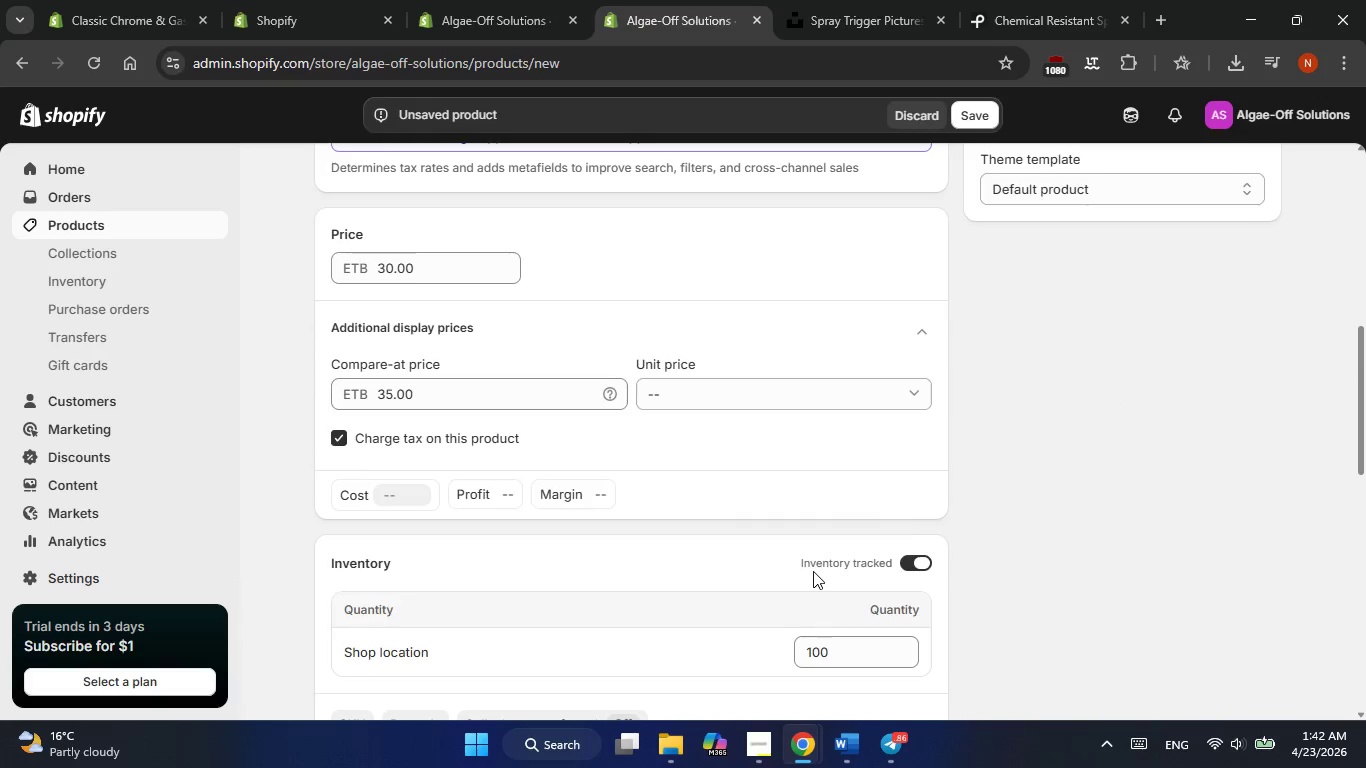 
scroll: coordinate [813, 571], scroll_direction: down, amount: 2.0
 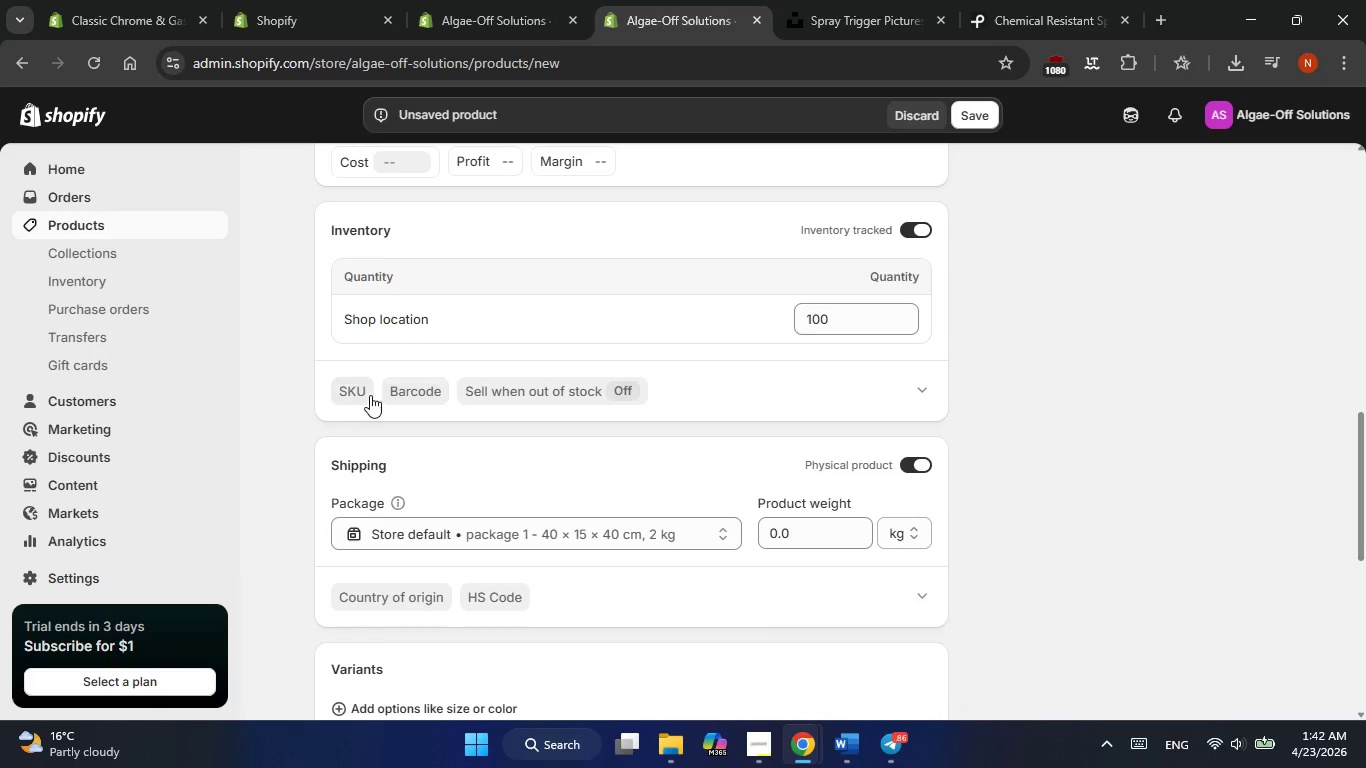 
left_click([357, 390])
 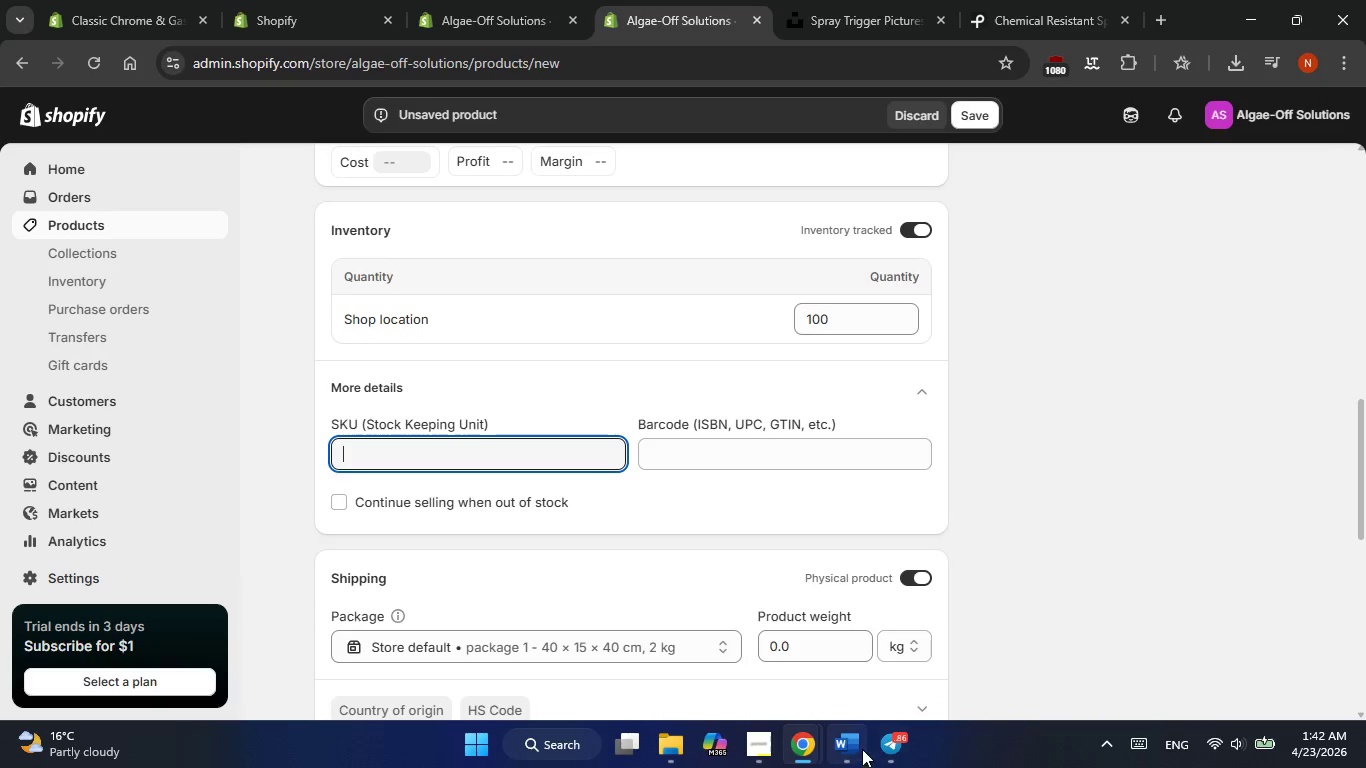 
left_click([858, 745])
 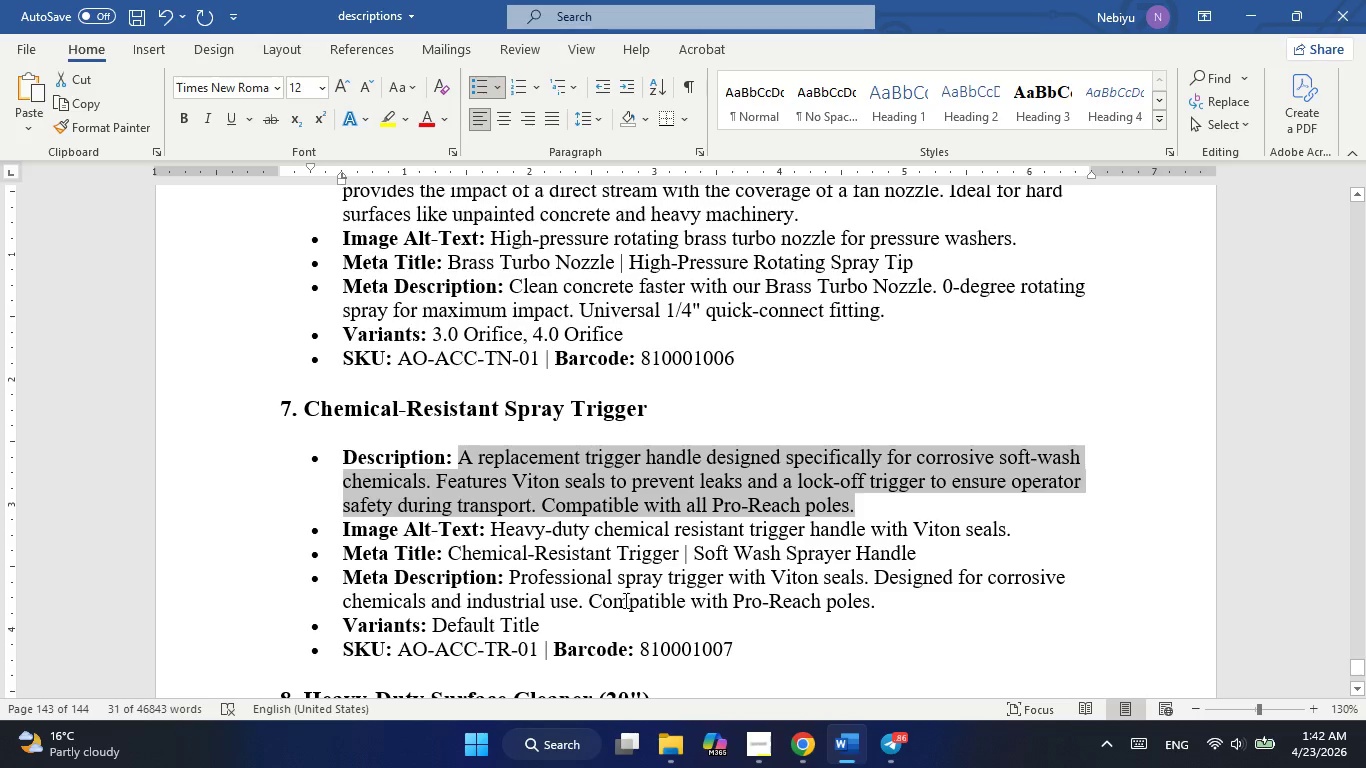 
scroll: coordinate [626, 600], scroll_direction: down, amount: 3.0
 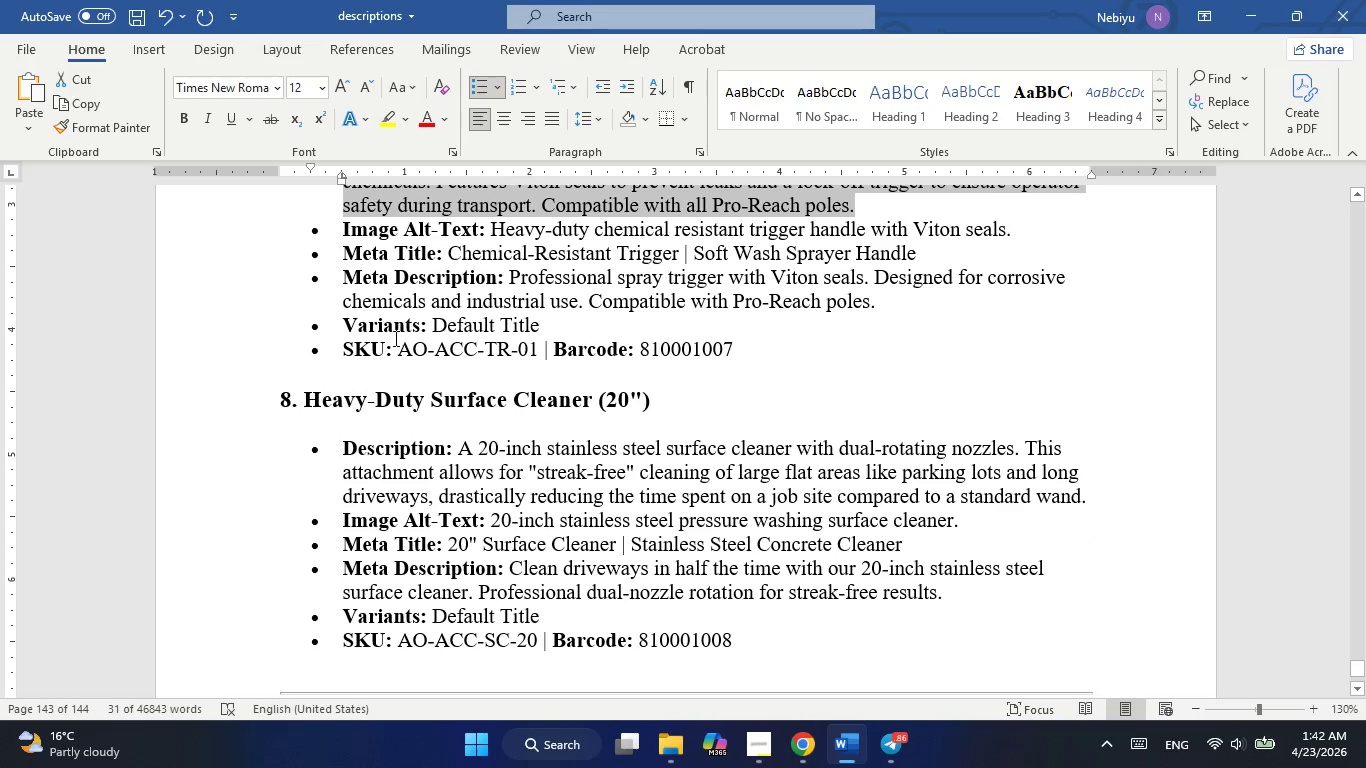 
left_click_drag(start_coordinate=[400, 348], to_coordinate=[532, 352])
 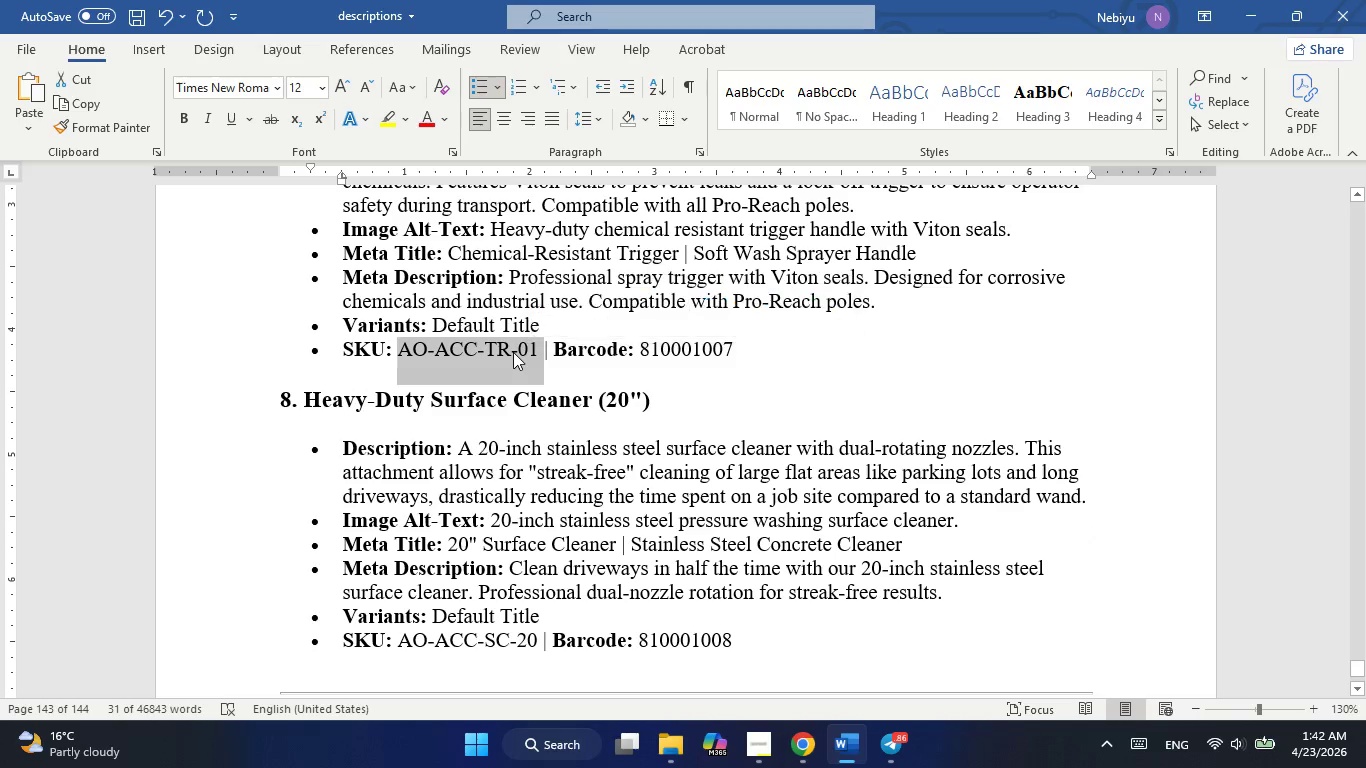 
right_click([513, 352])
 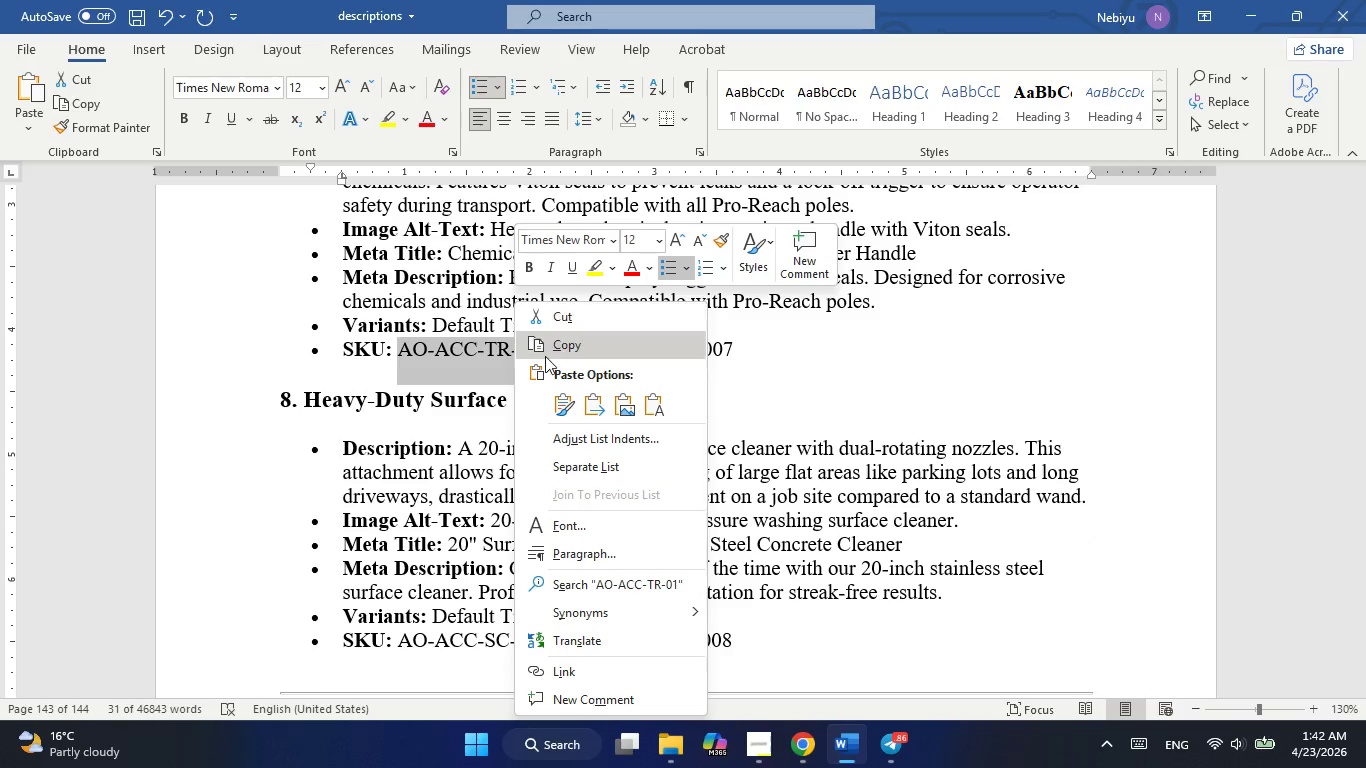 
left_click([545, 357])
 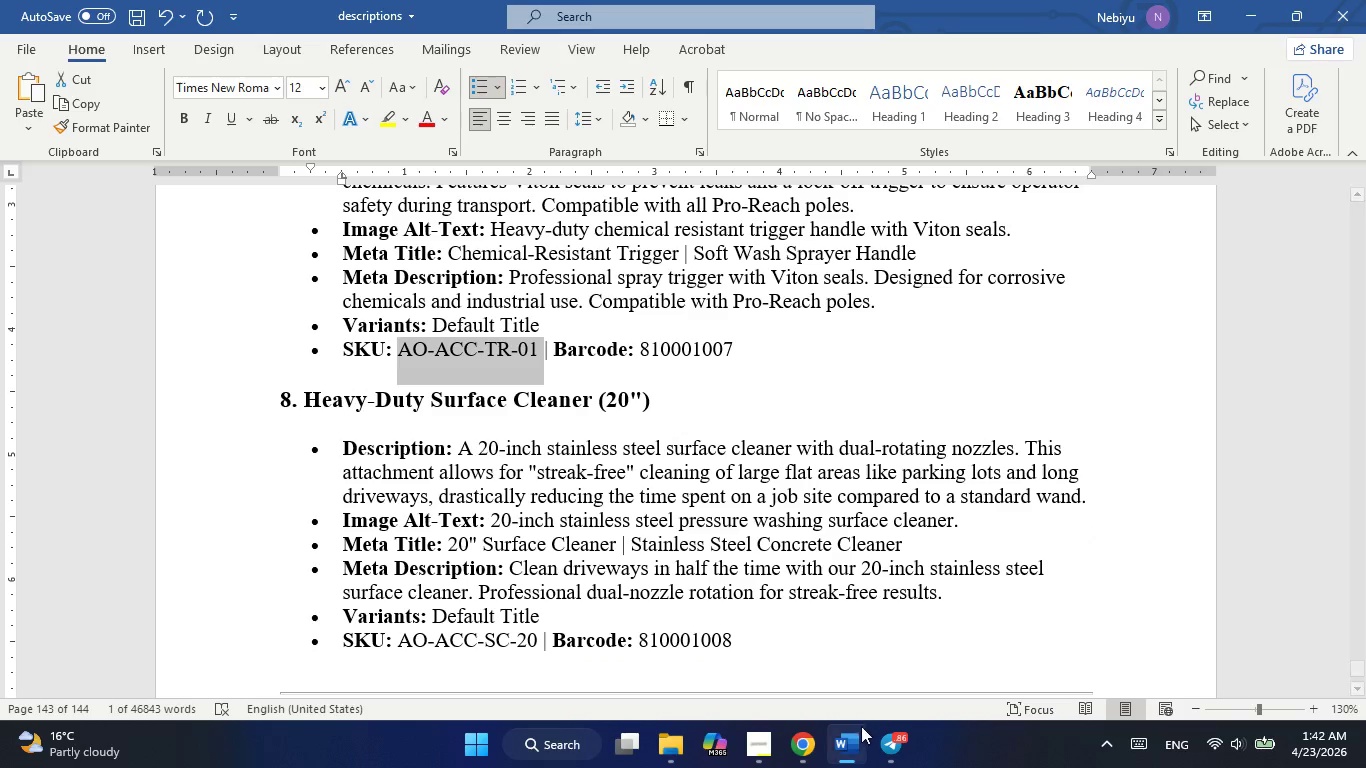 
left_click([854, 737])
 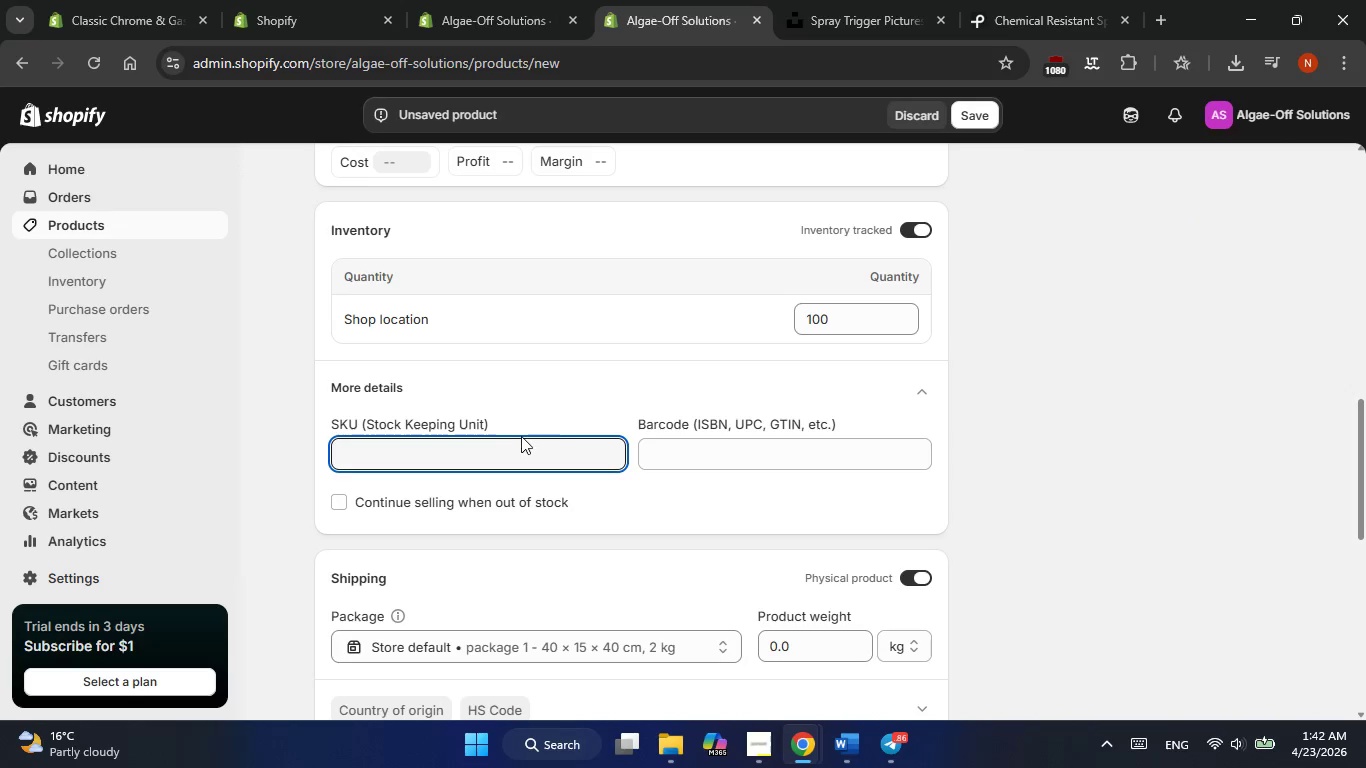 
right_click([517, 440])
 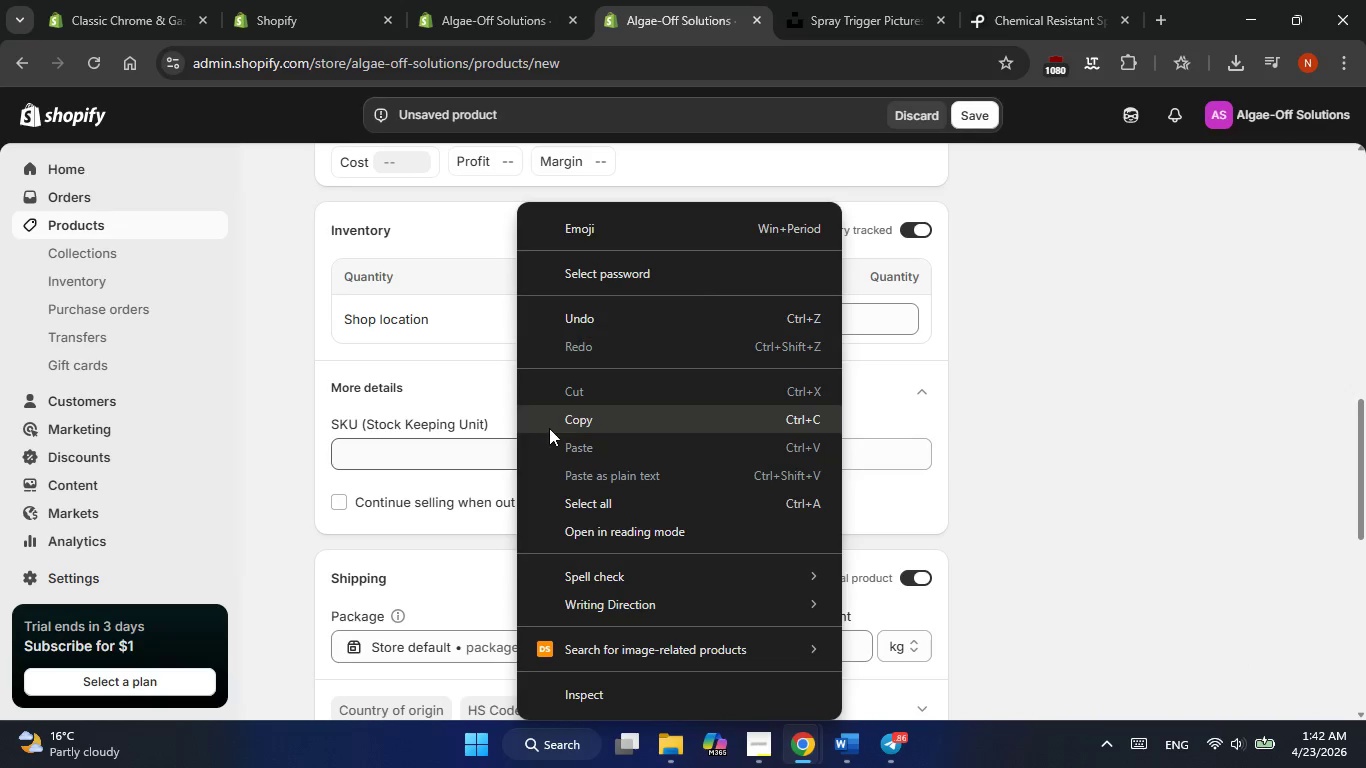 
left_click([566, 423])
 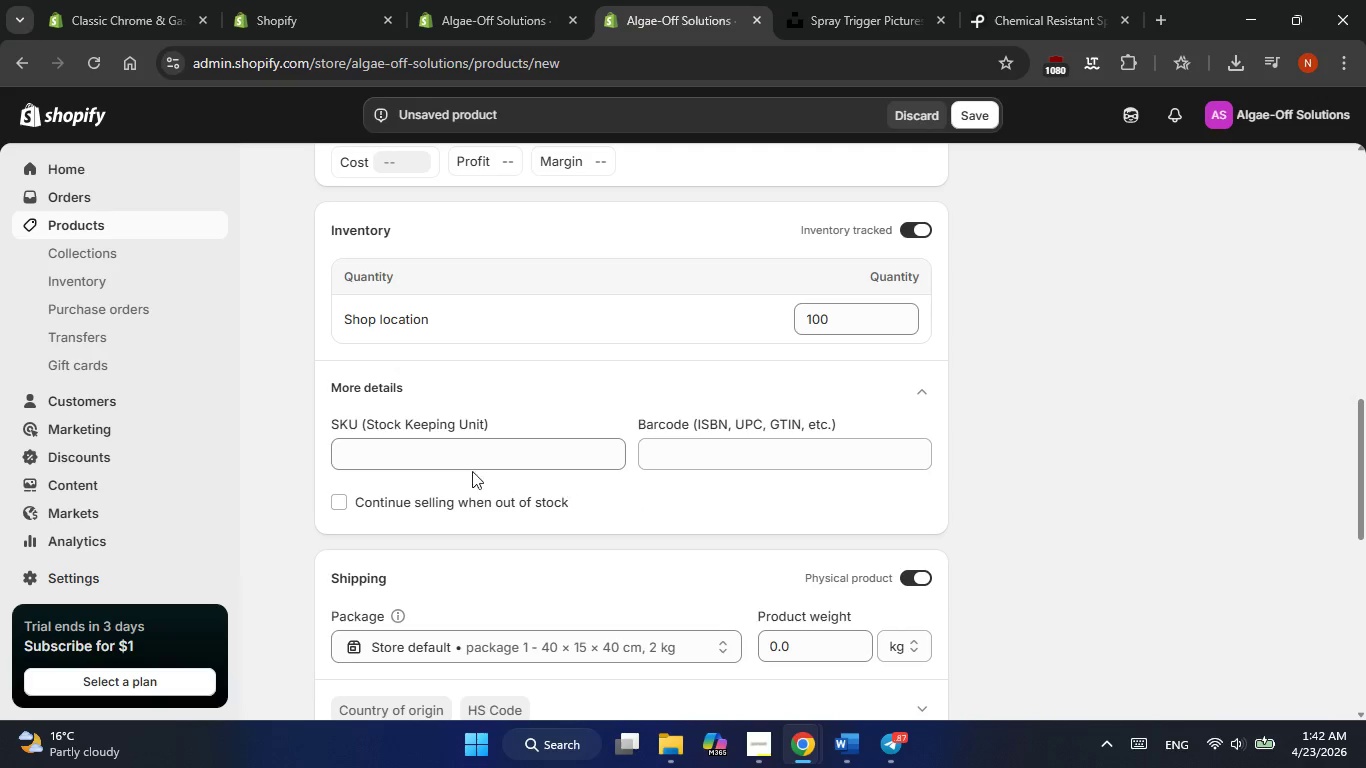 
right_click([423, 452])
 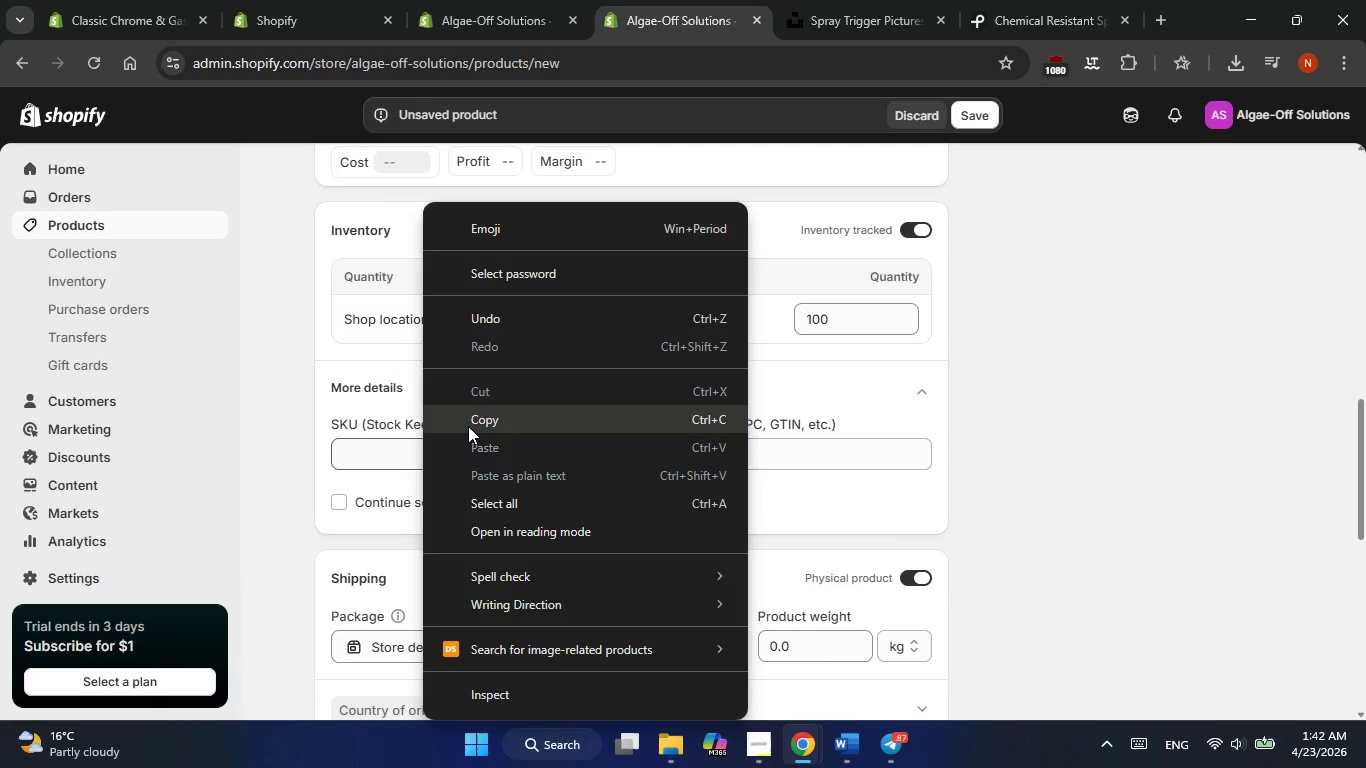 
left_click([386, 455])
 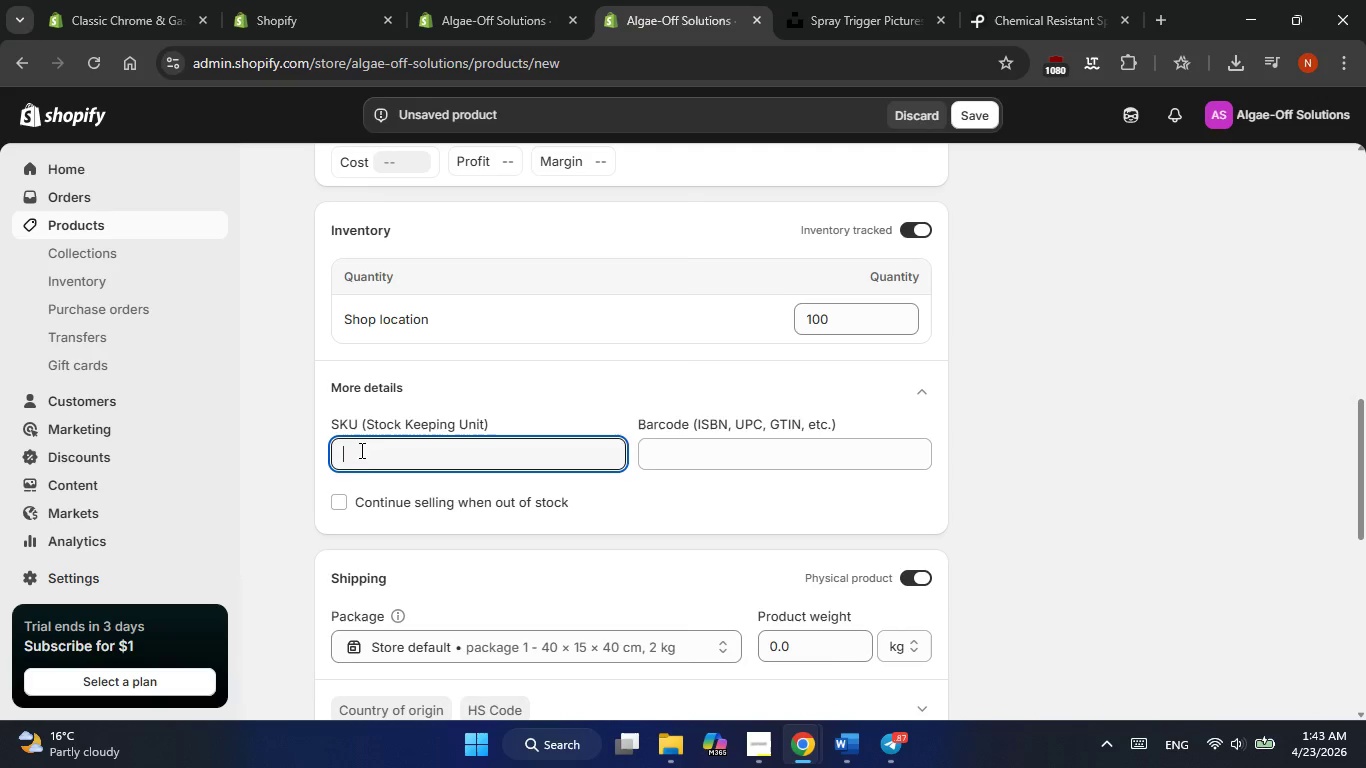 
right_click([360, 450])
 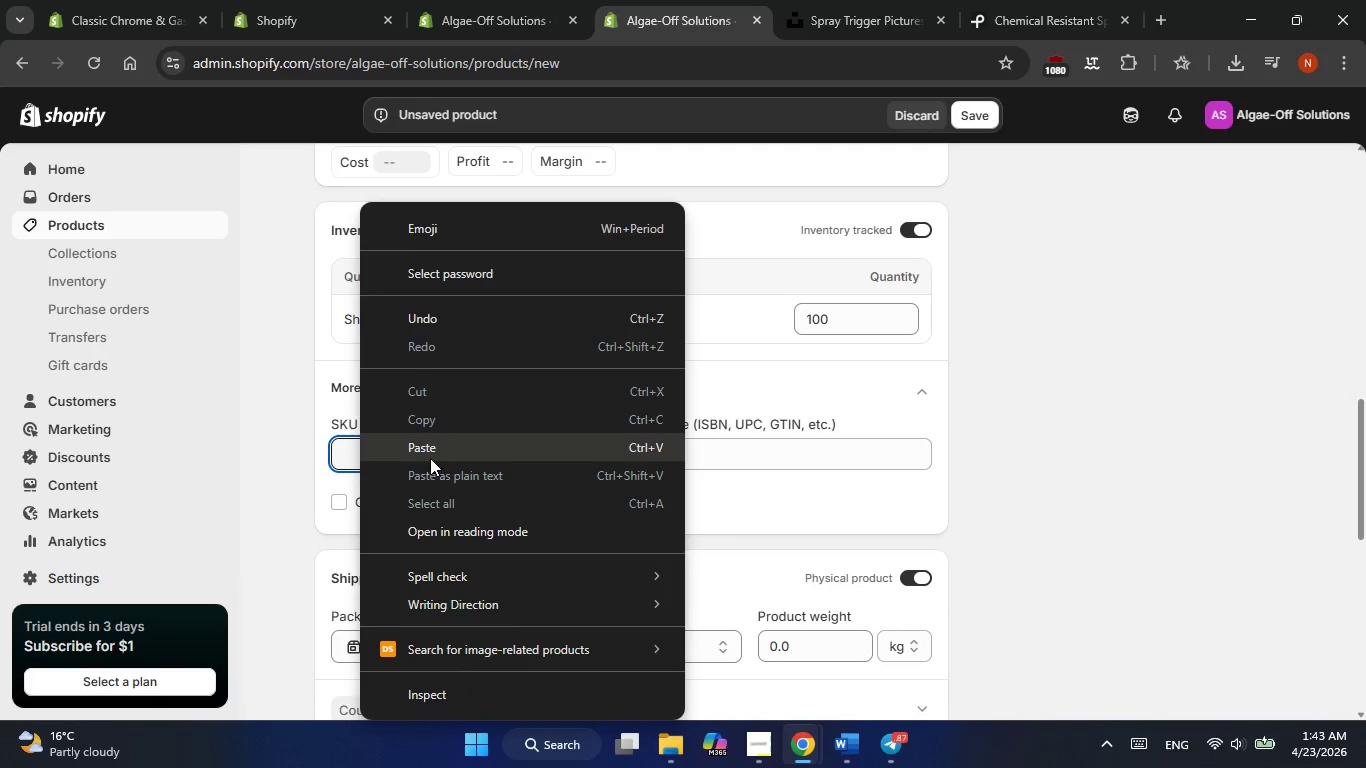 
left_click([437, 444])
 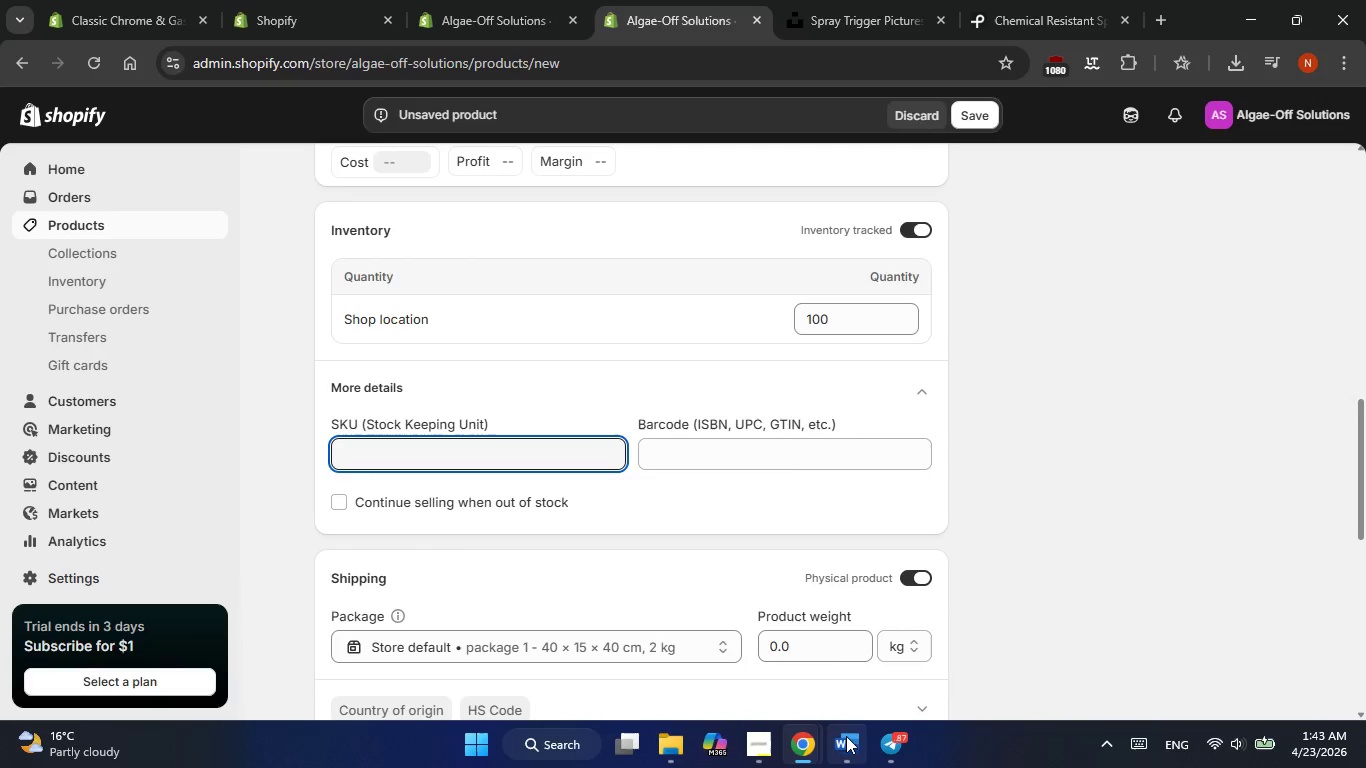 
left_click([847, 741])
 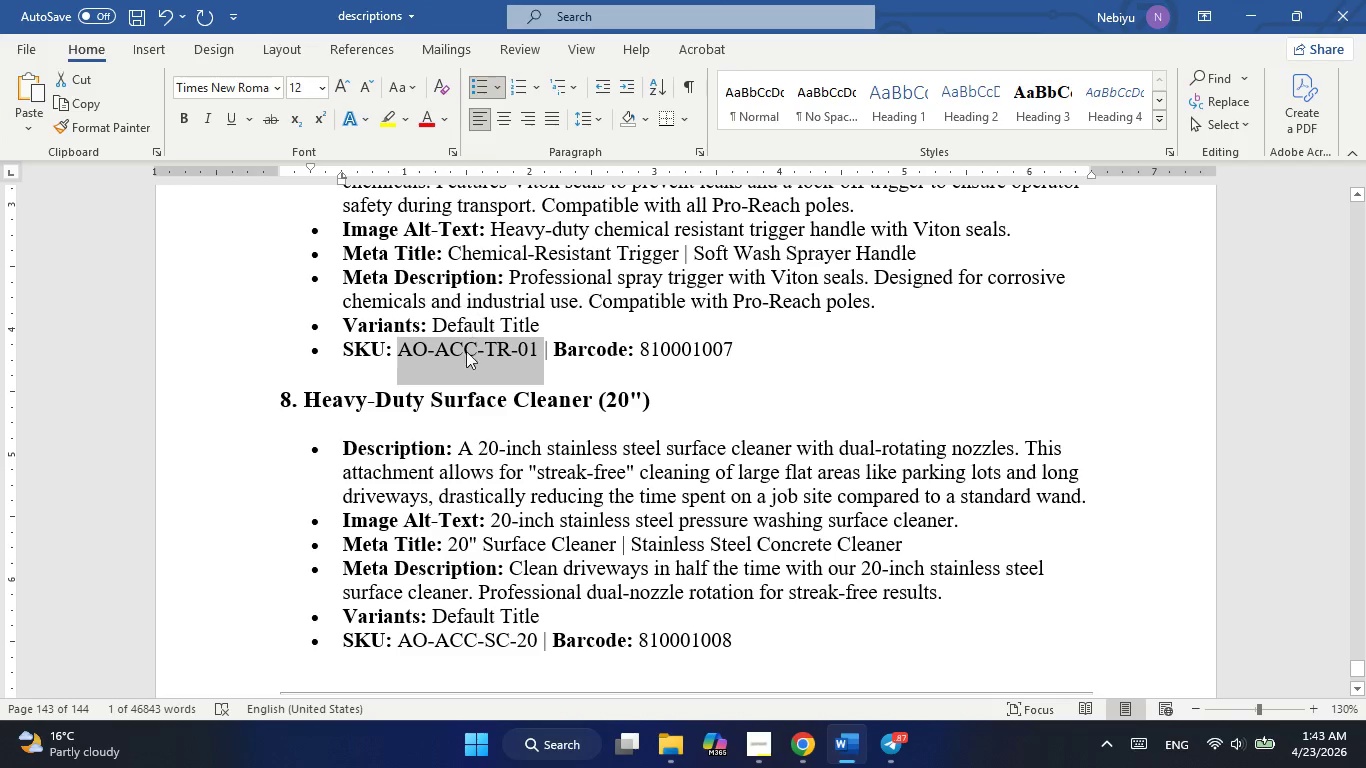 
right_click([463, 361])
 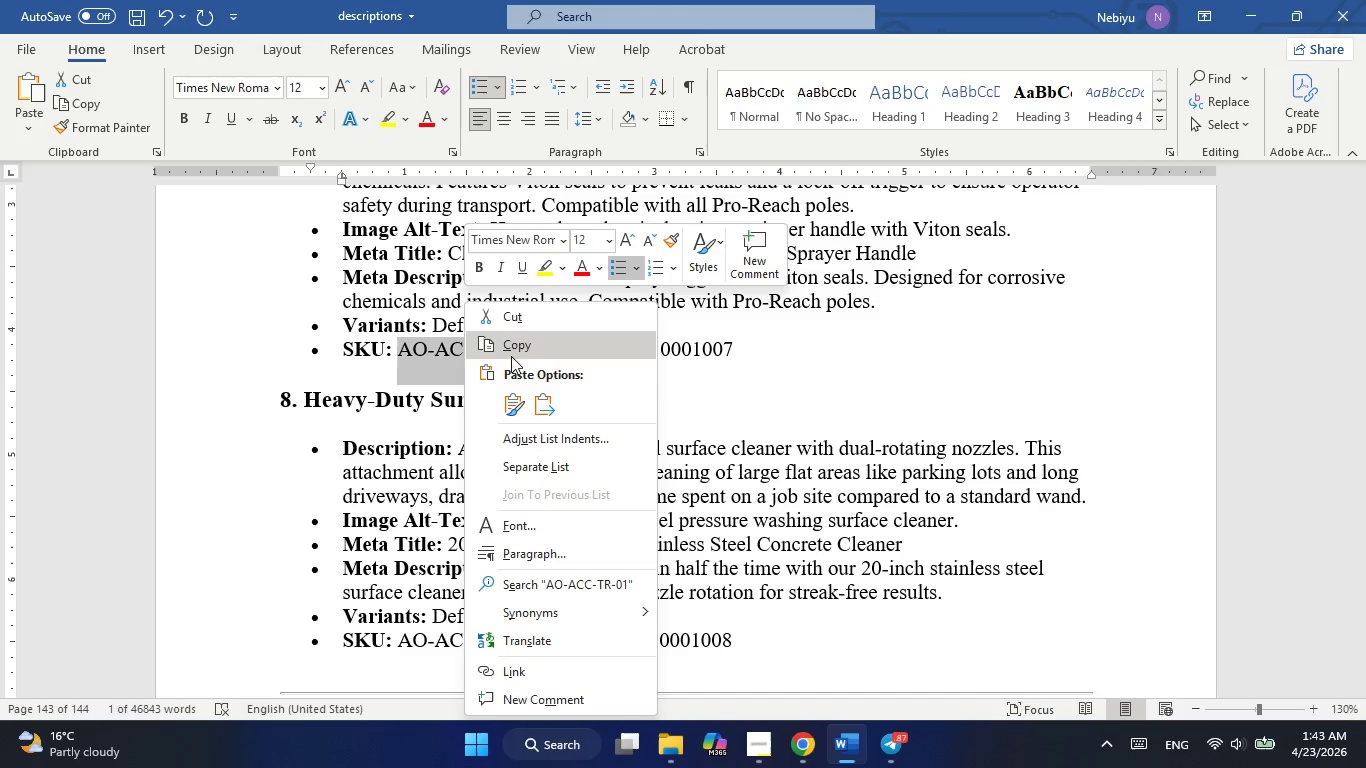 
left_click([516, 348])
 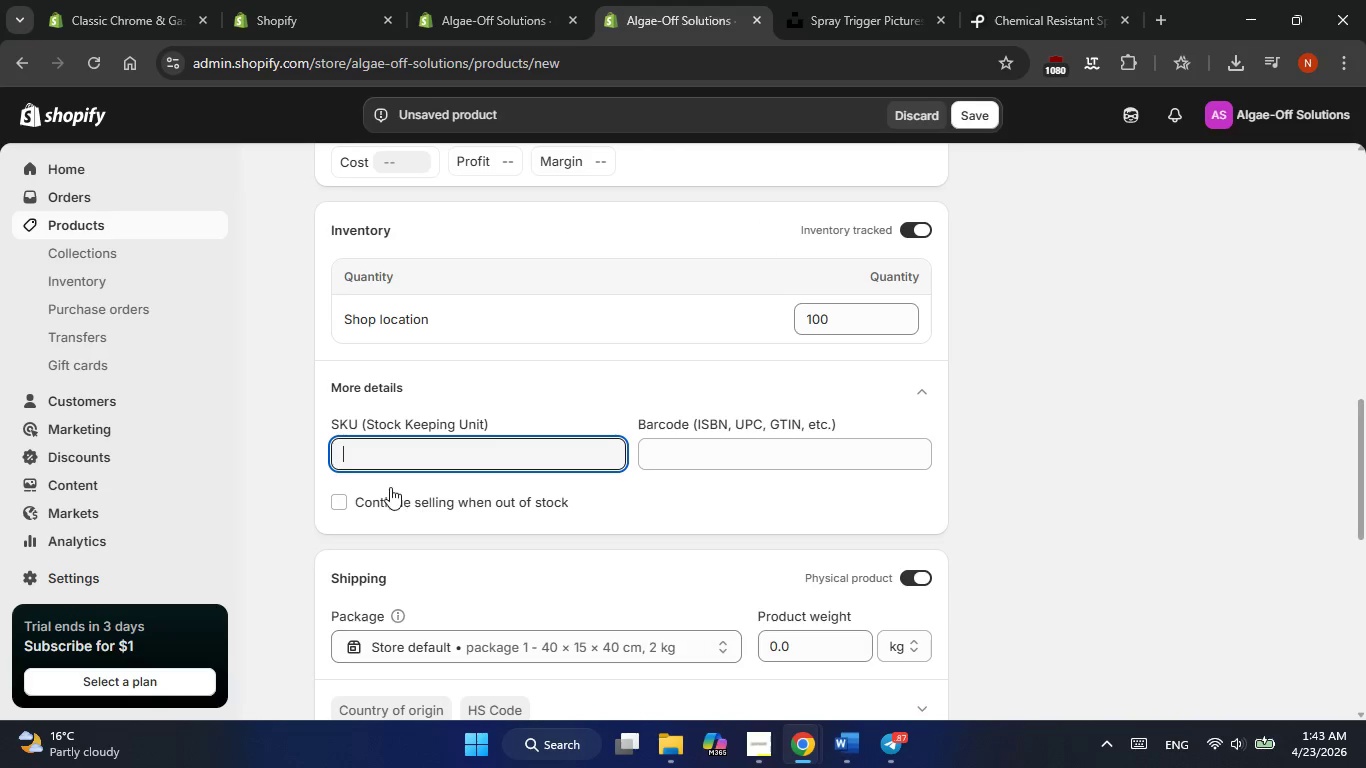 
right_click([372, 453])
 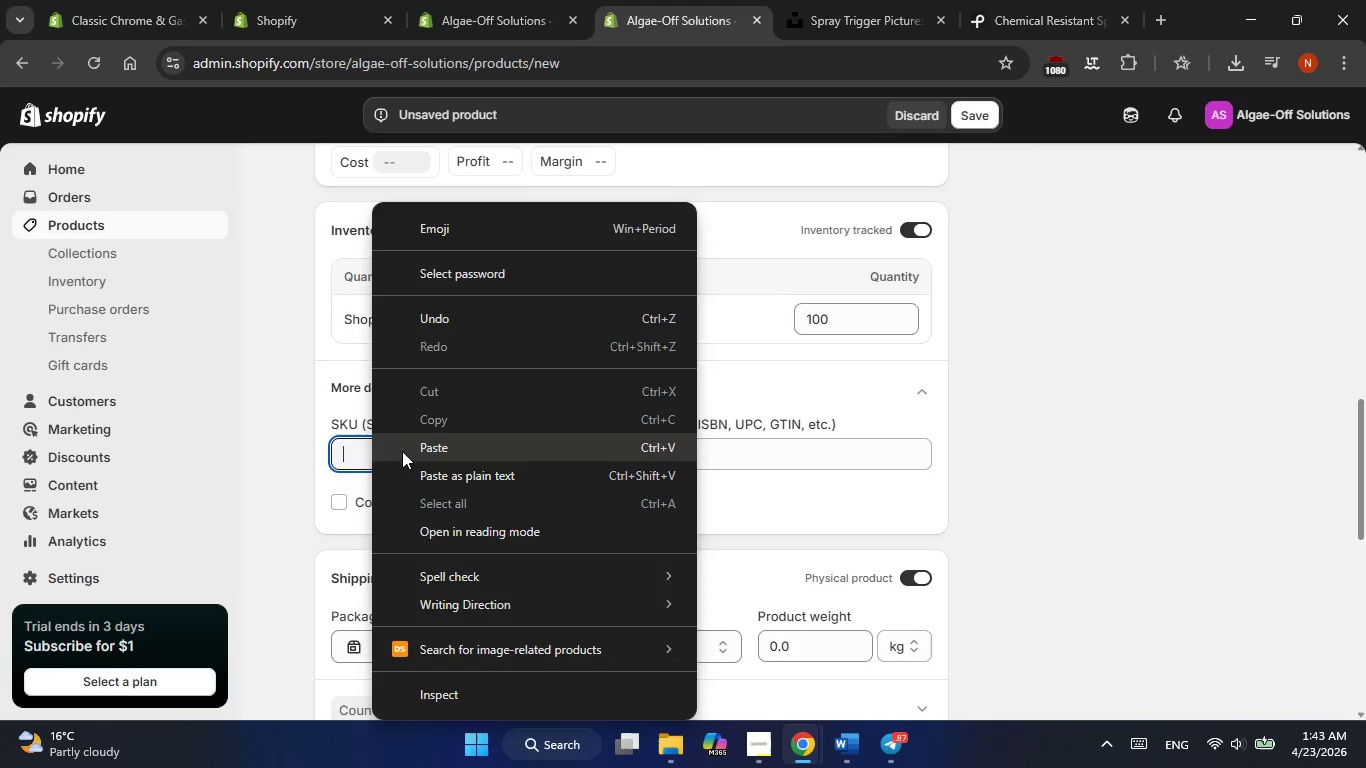 
left_click([409, 441])
 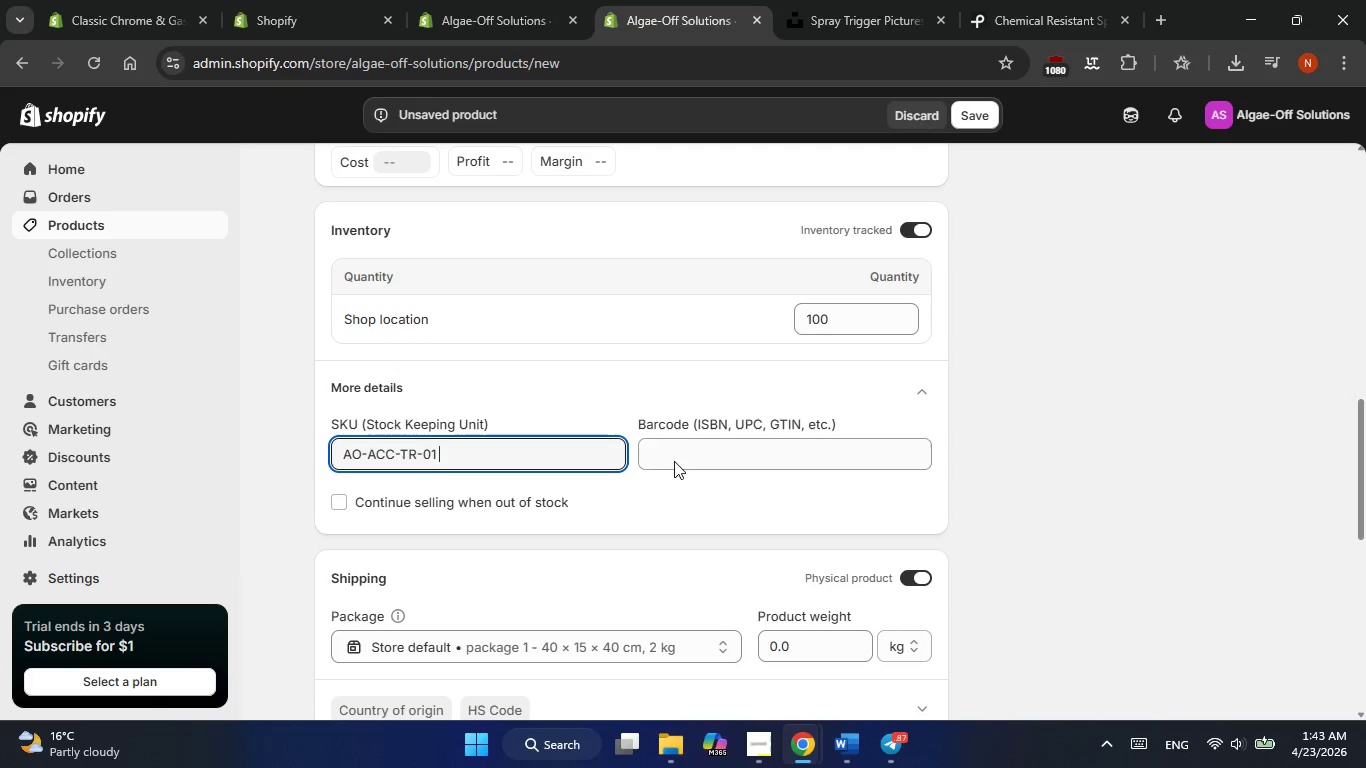 
left_click([676, 461])
 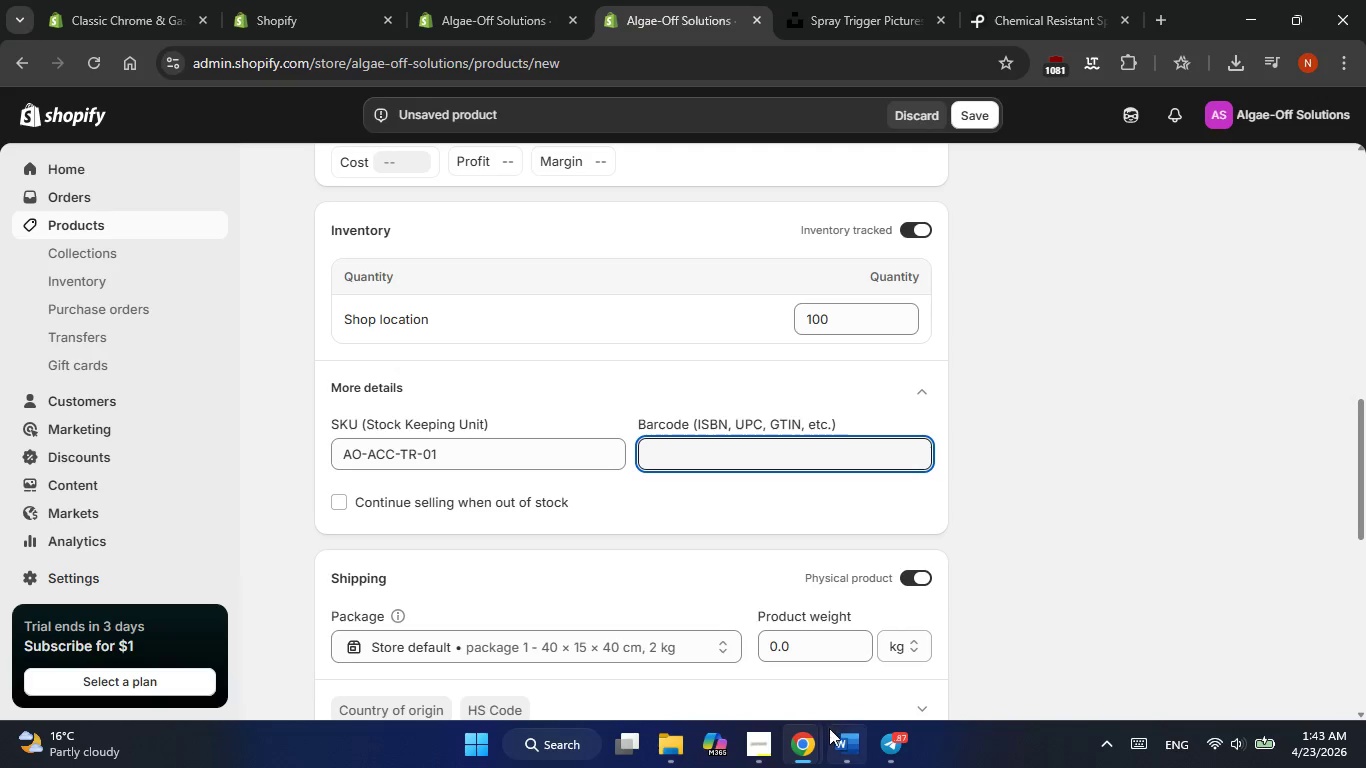 
left_click([842, 749])
 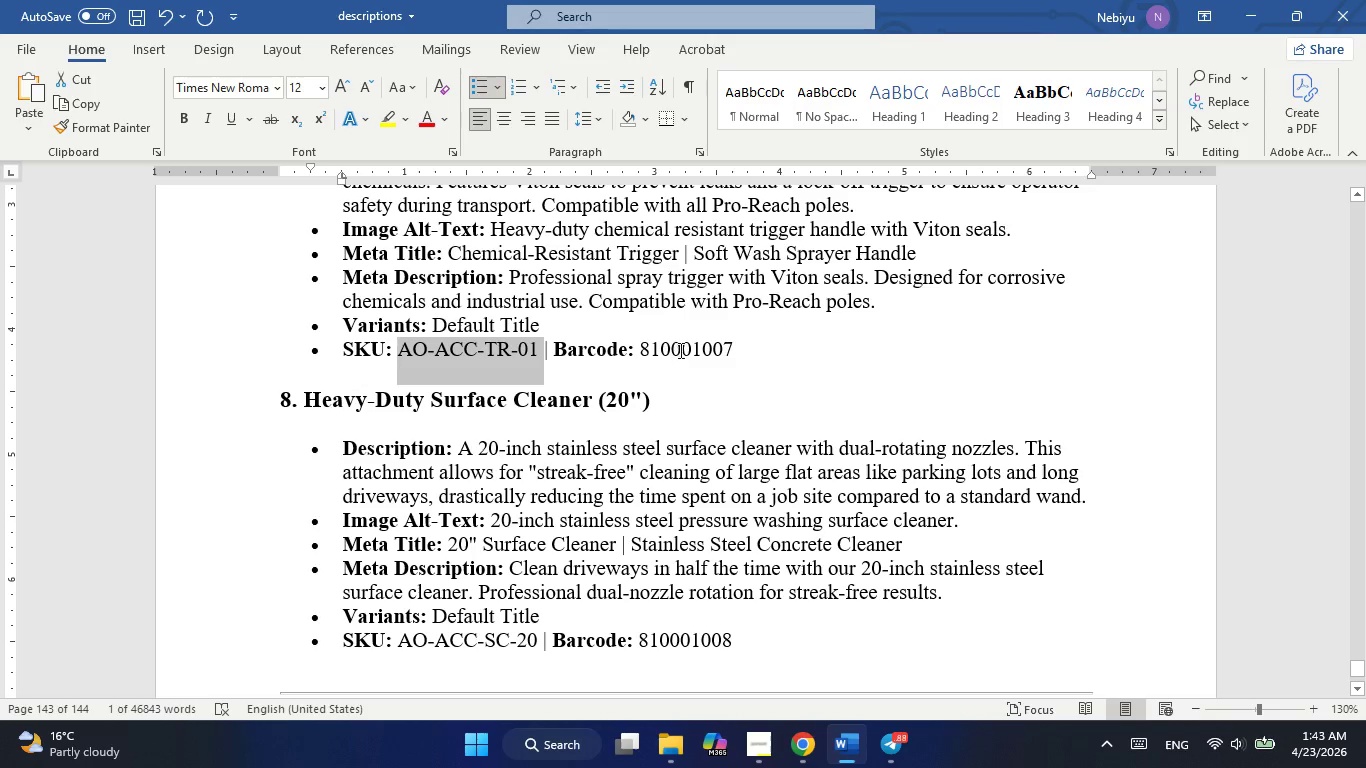 
double_click([679, 350])
 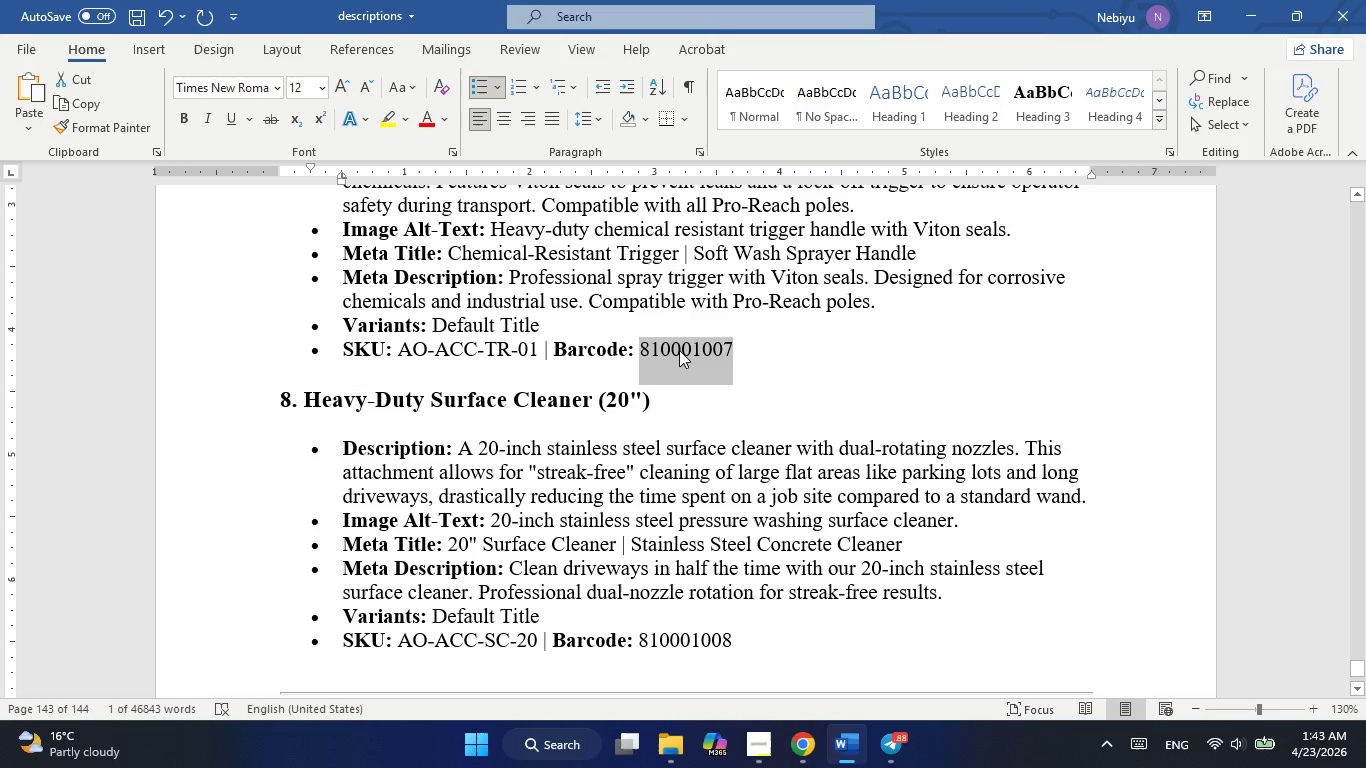 
right_click([679, 350])
 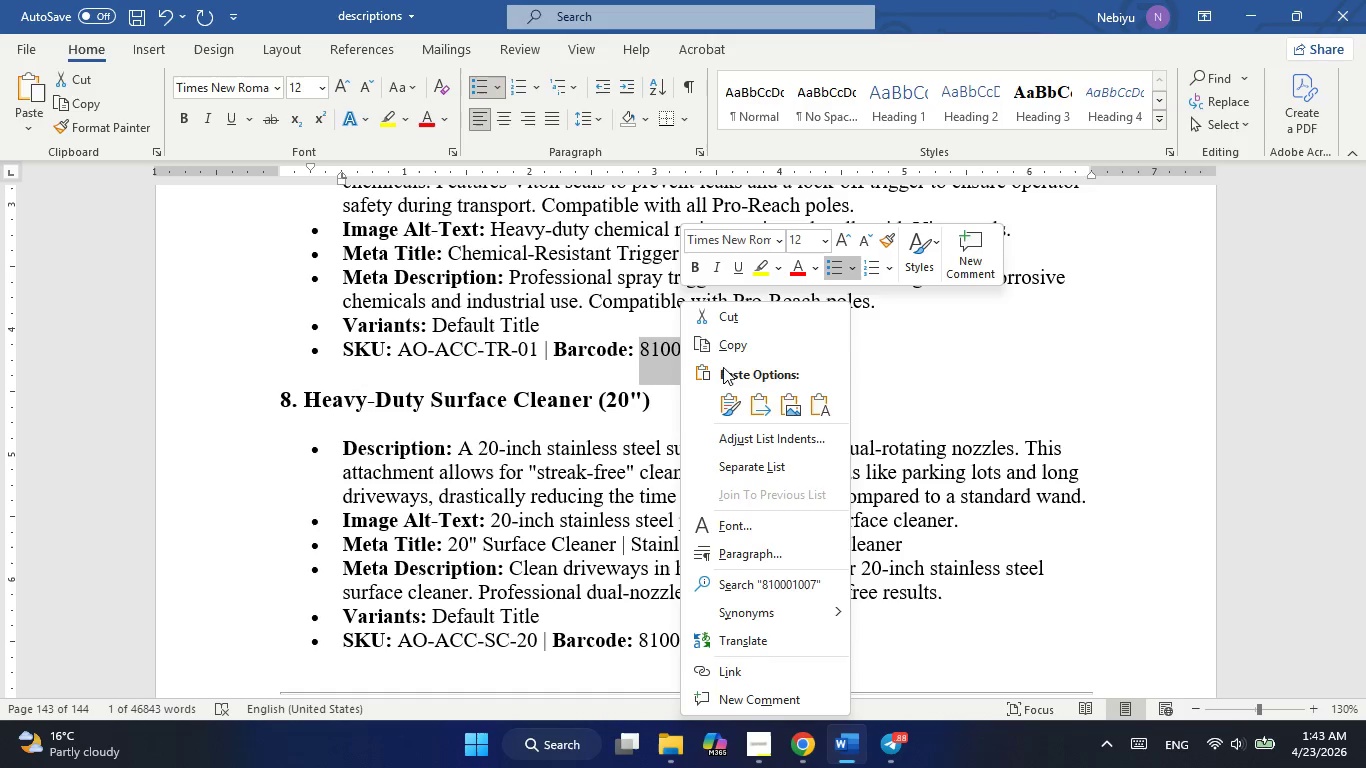 
left_click([731, 352])
 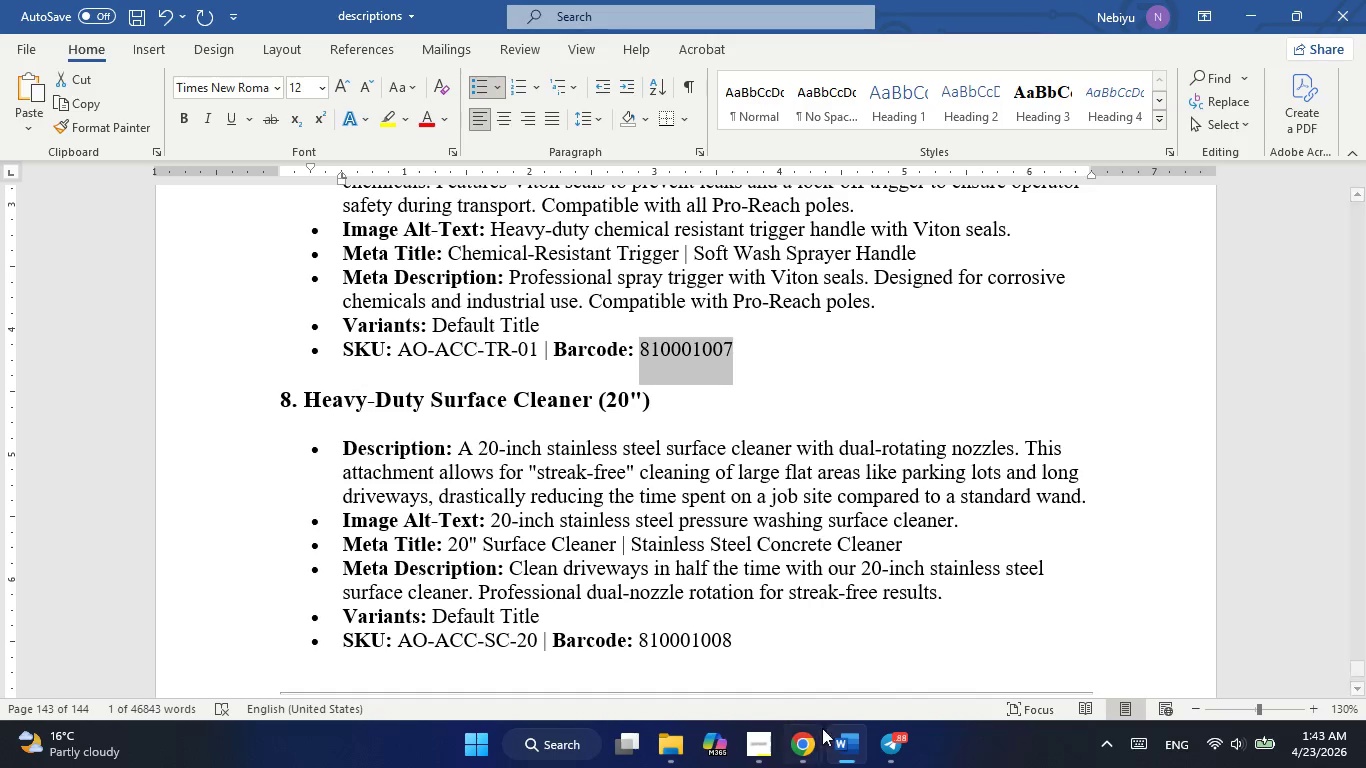 
left_click([827, 736])
 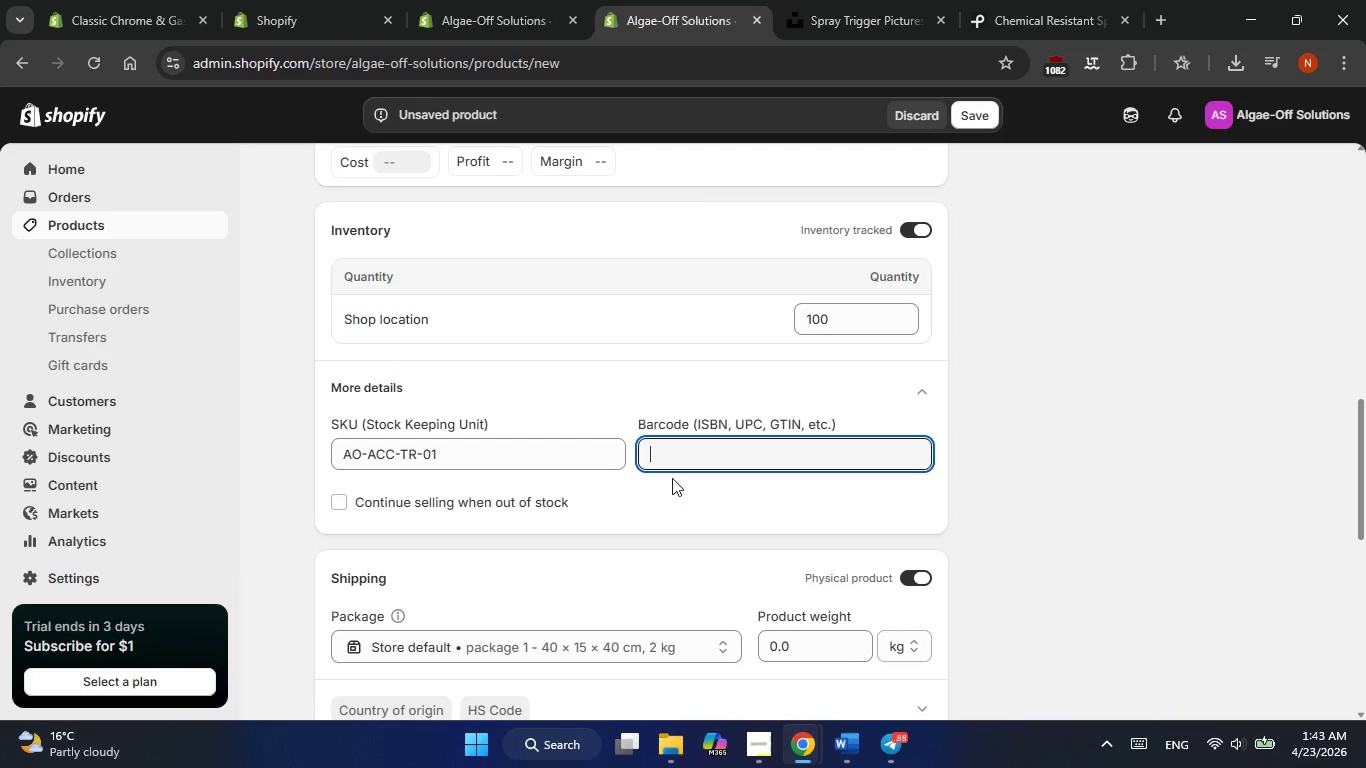 
left_click([673, 464])
 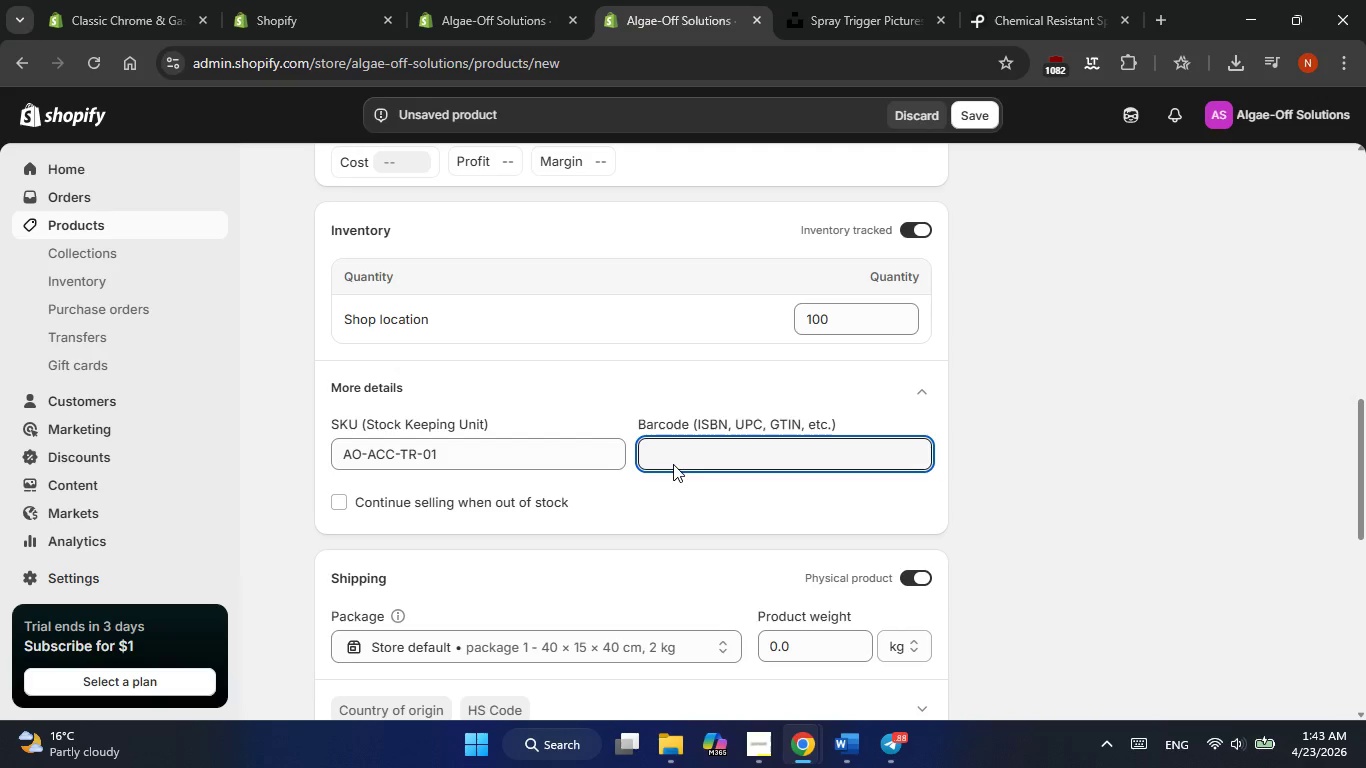 
right_click([673, 464])
 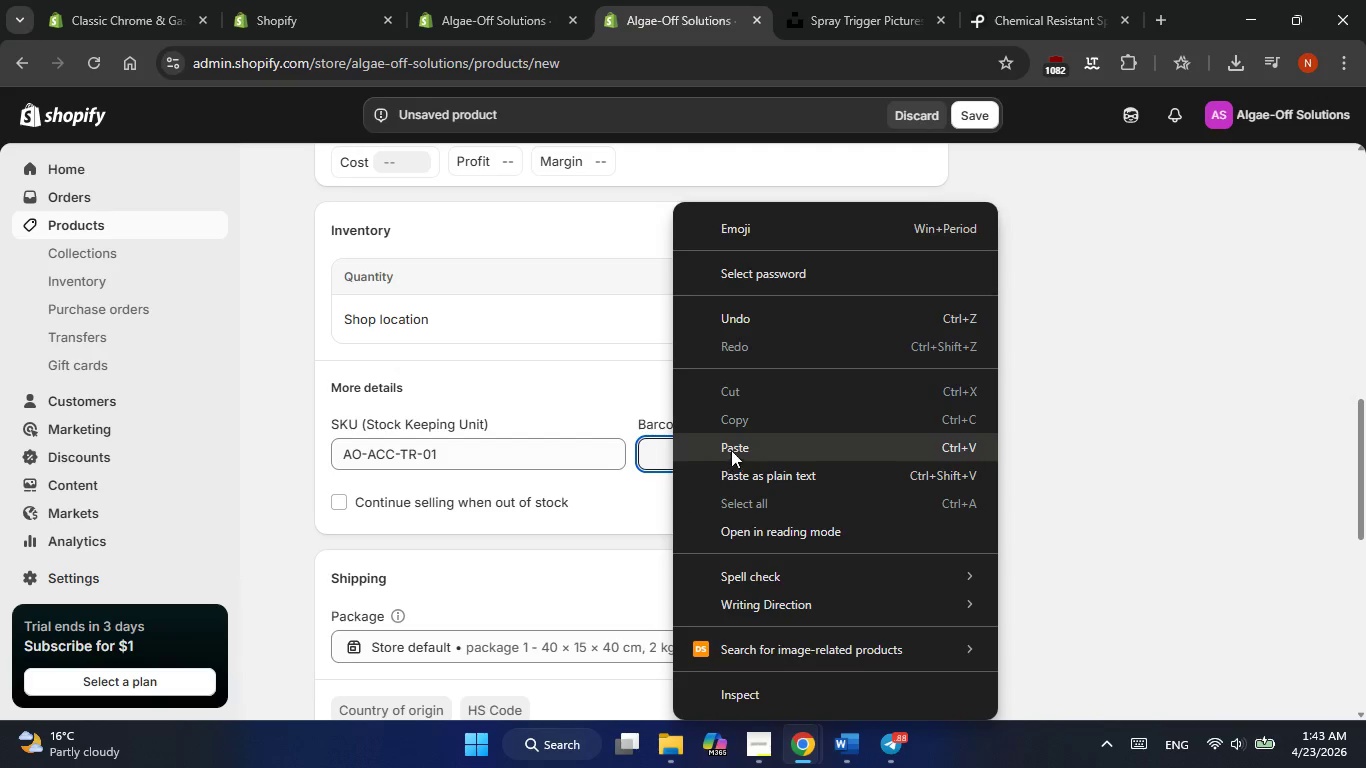 
left_click([731, 450])
 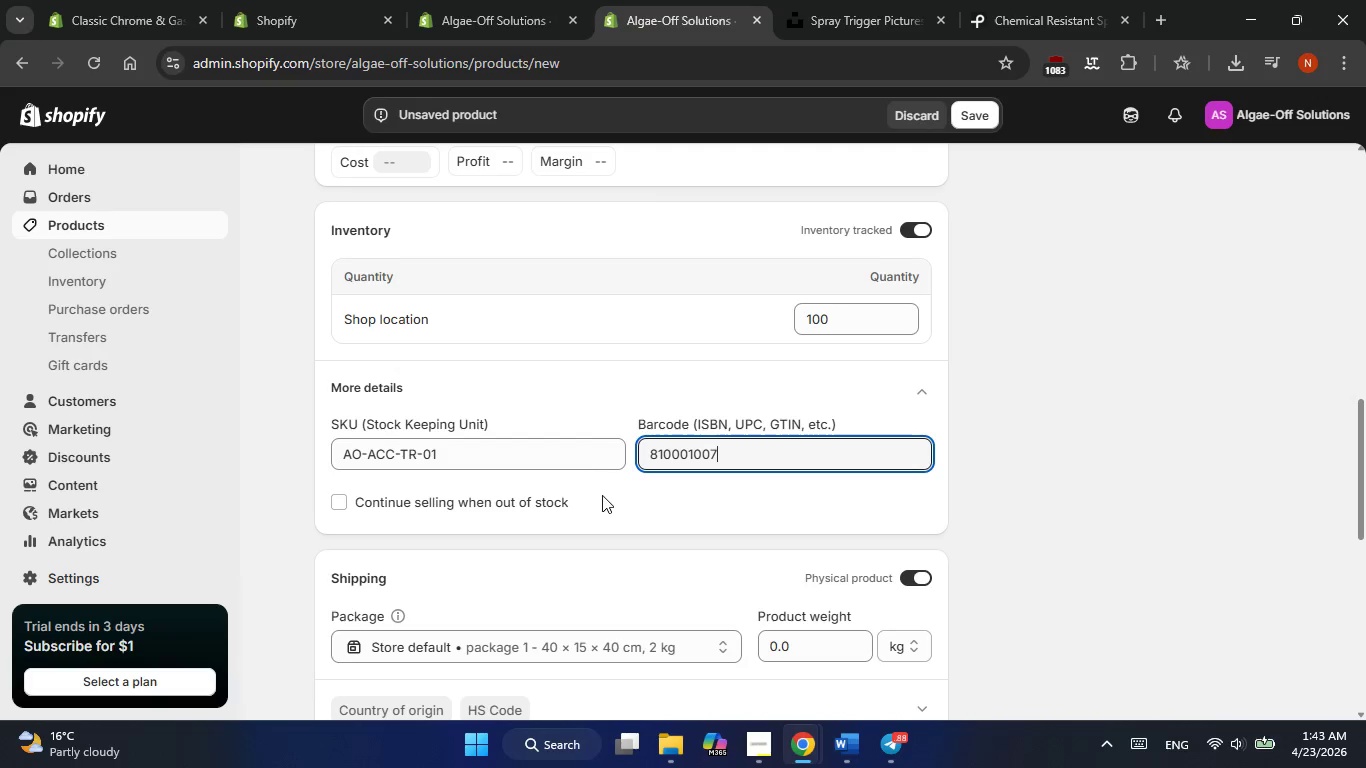 
scroll: coordinate [601, 493], scroll_direction: down, amount: 2.0
 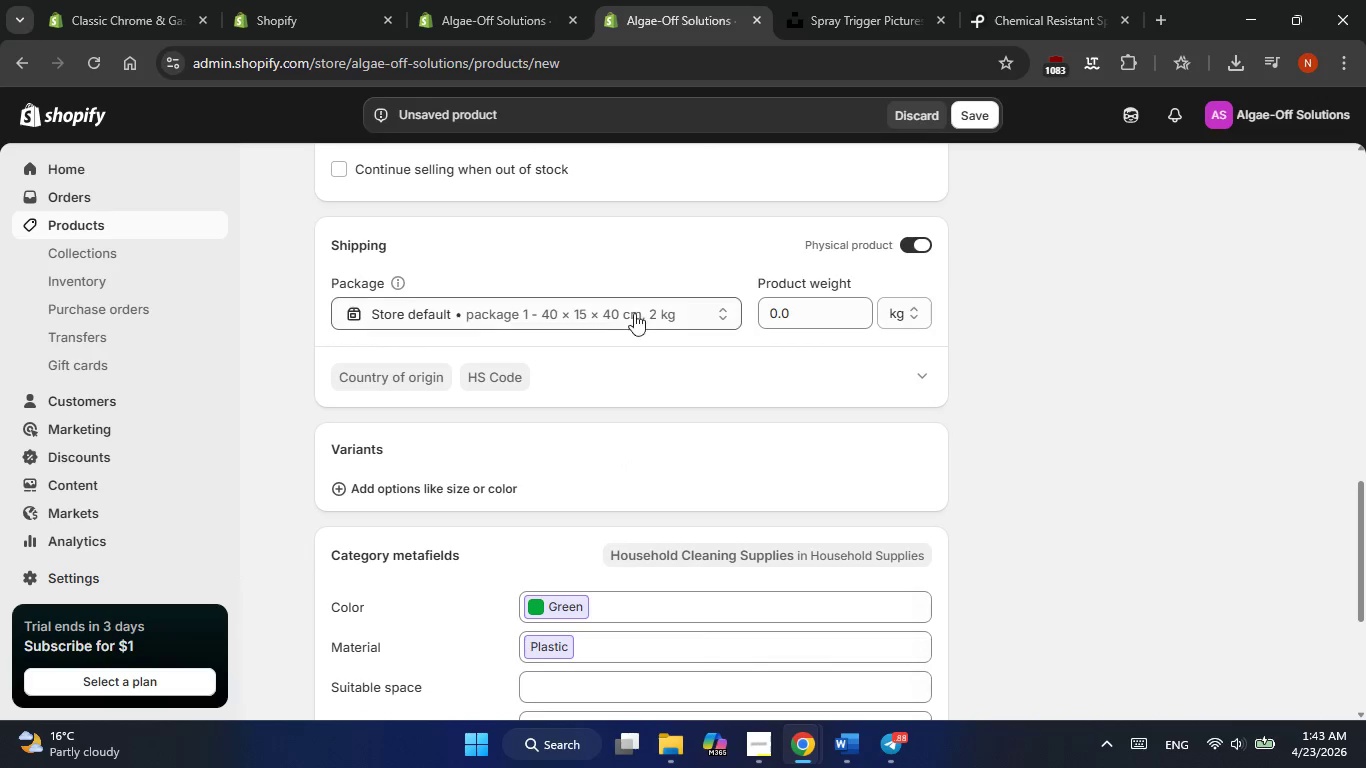 
left_click([628, 310])
 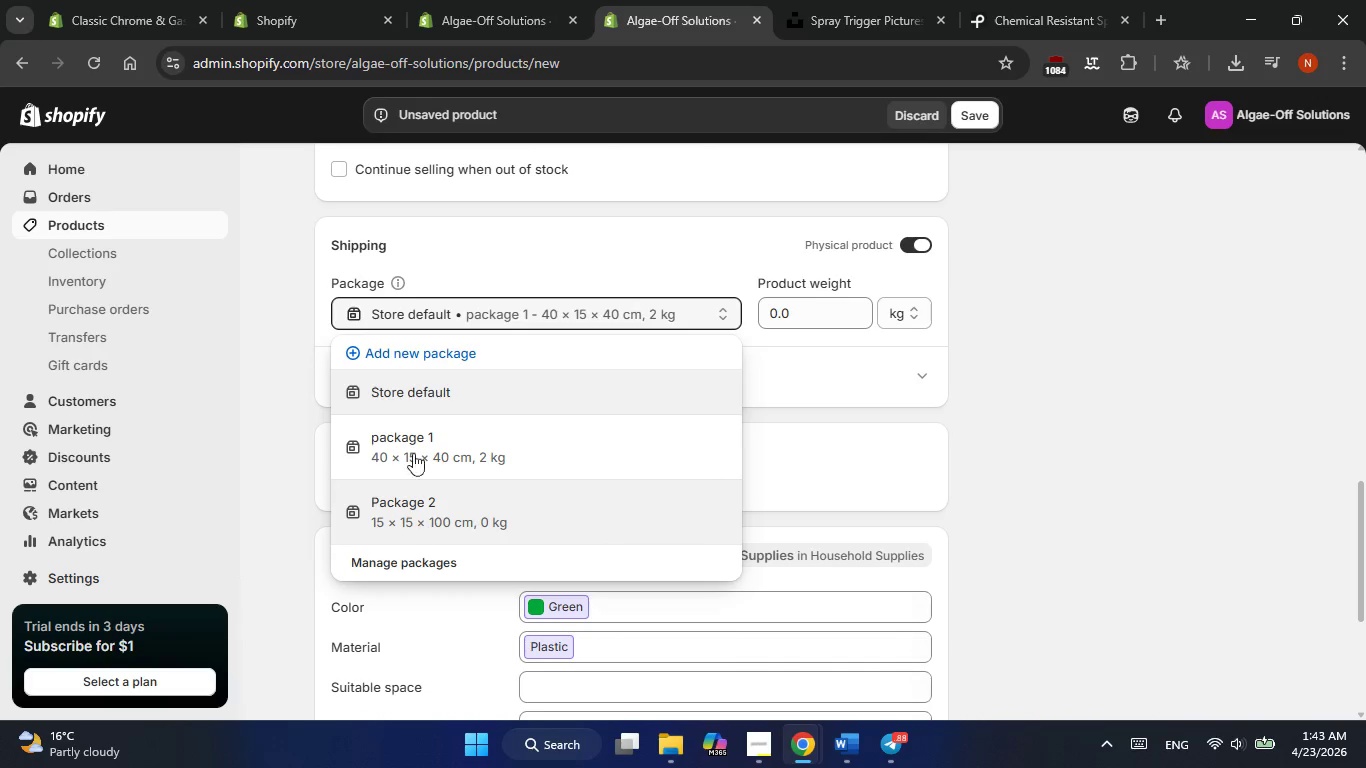 
left_click([404, 359])
 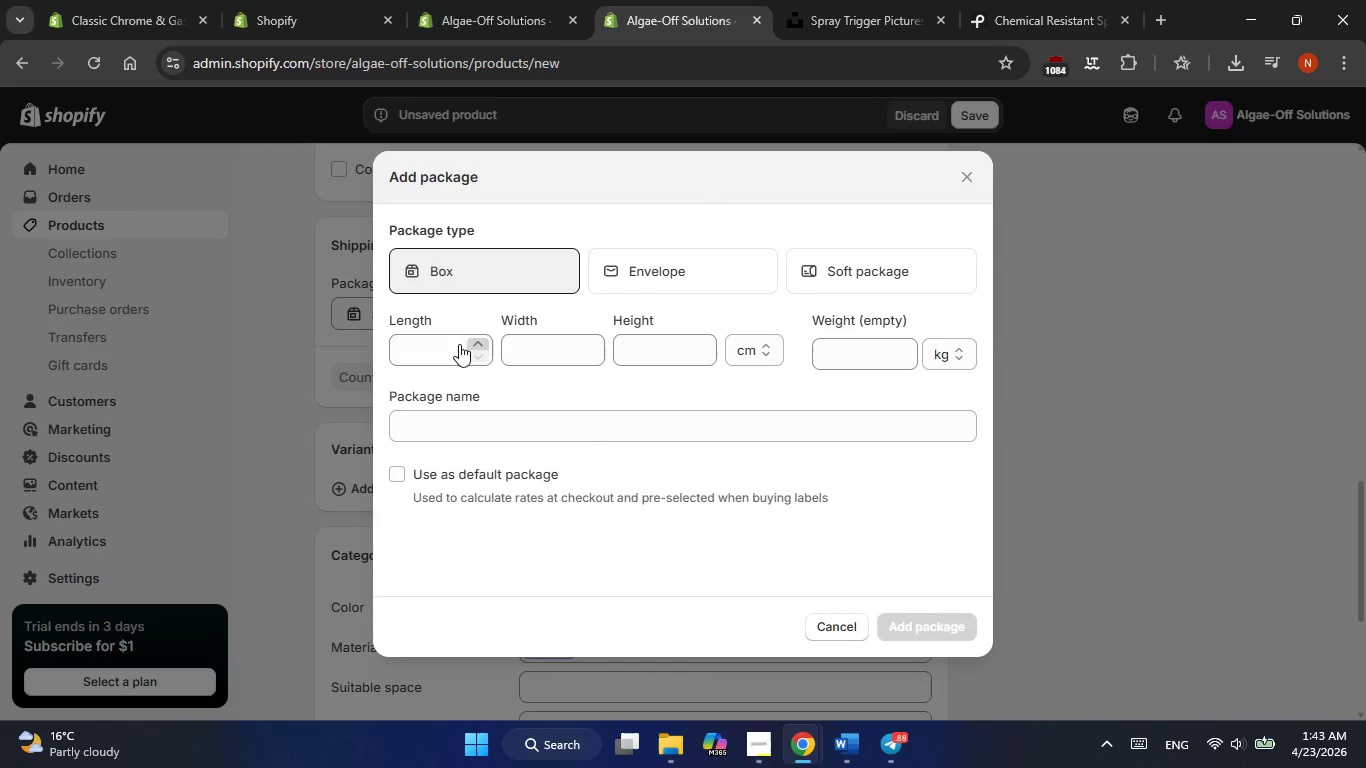 
left_click([417, 346])
 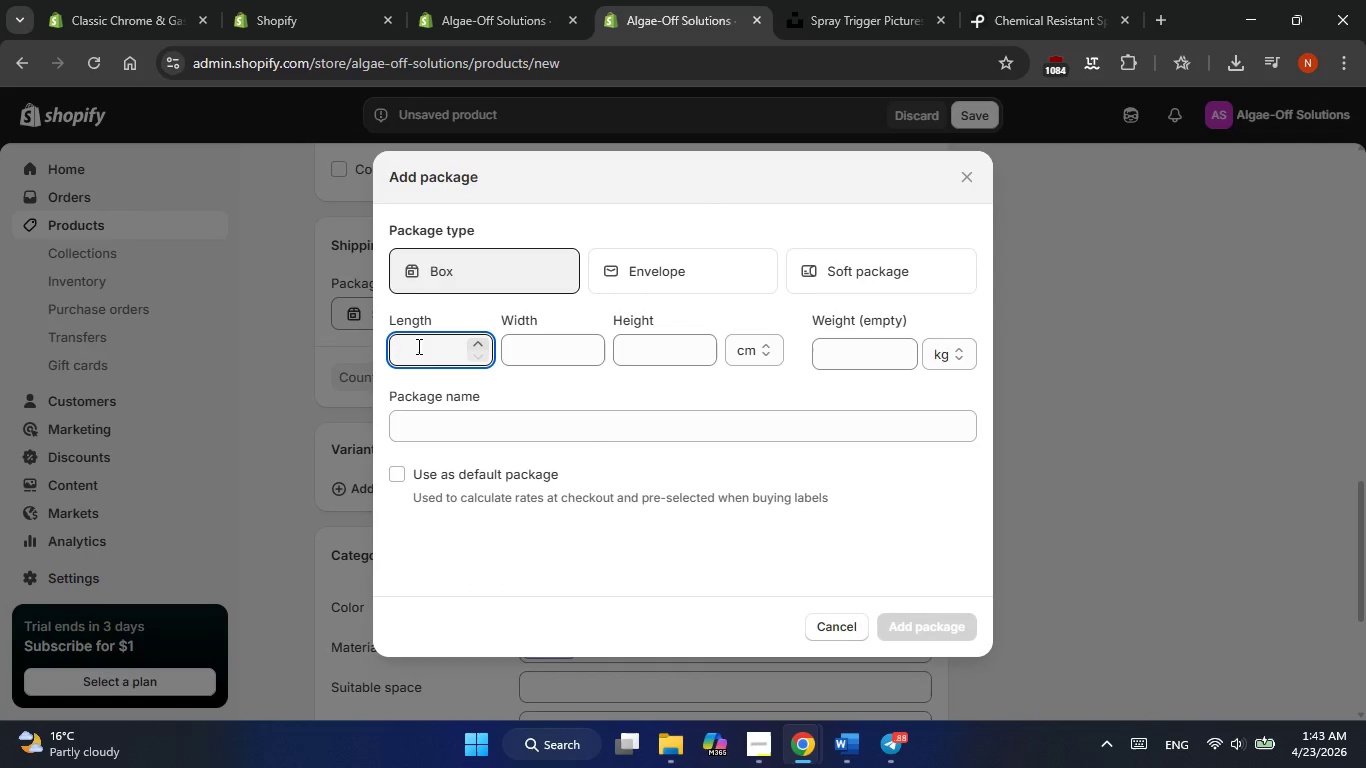 
key(Numpad2)
 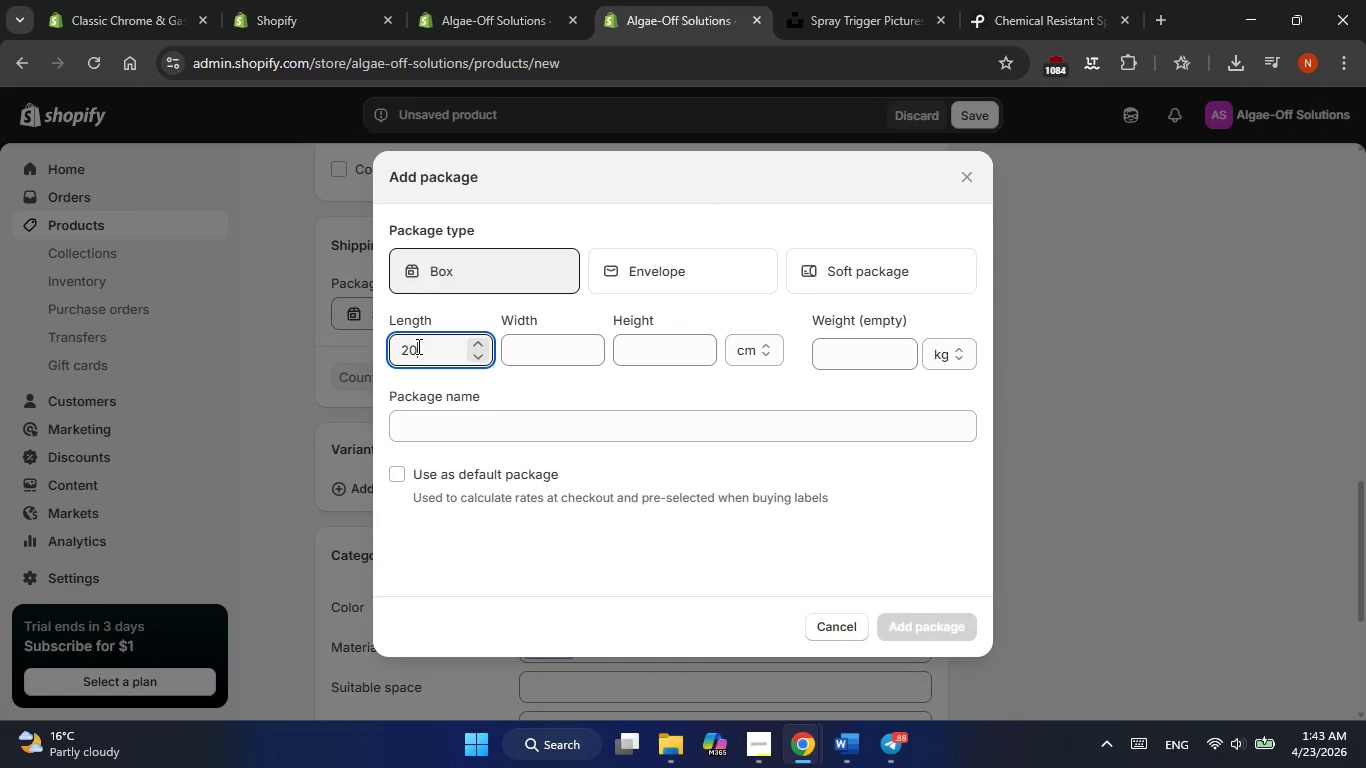 
key(Numpad0)
 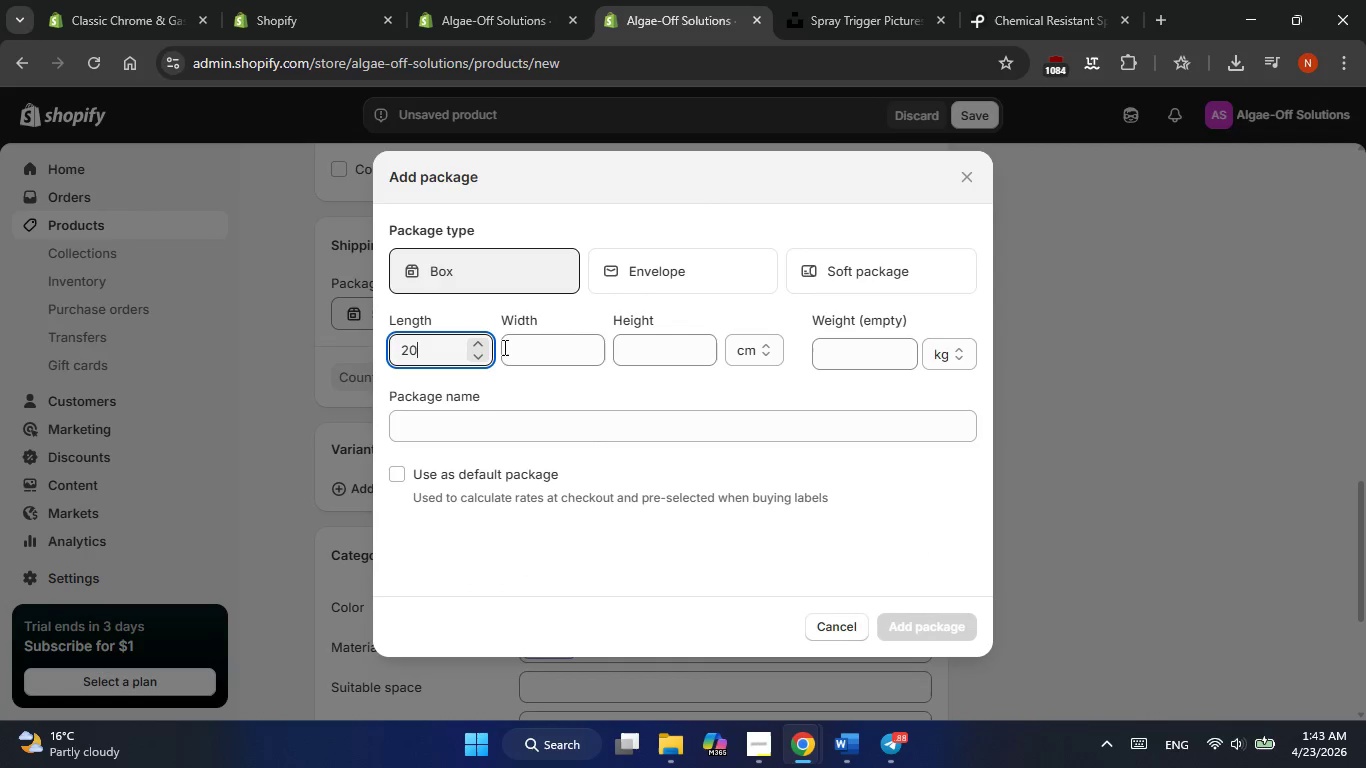 
left_click([520, 347])
 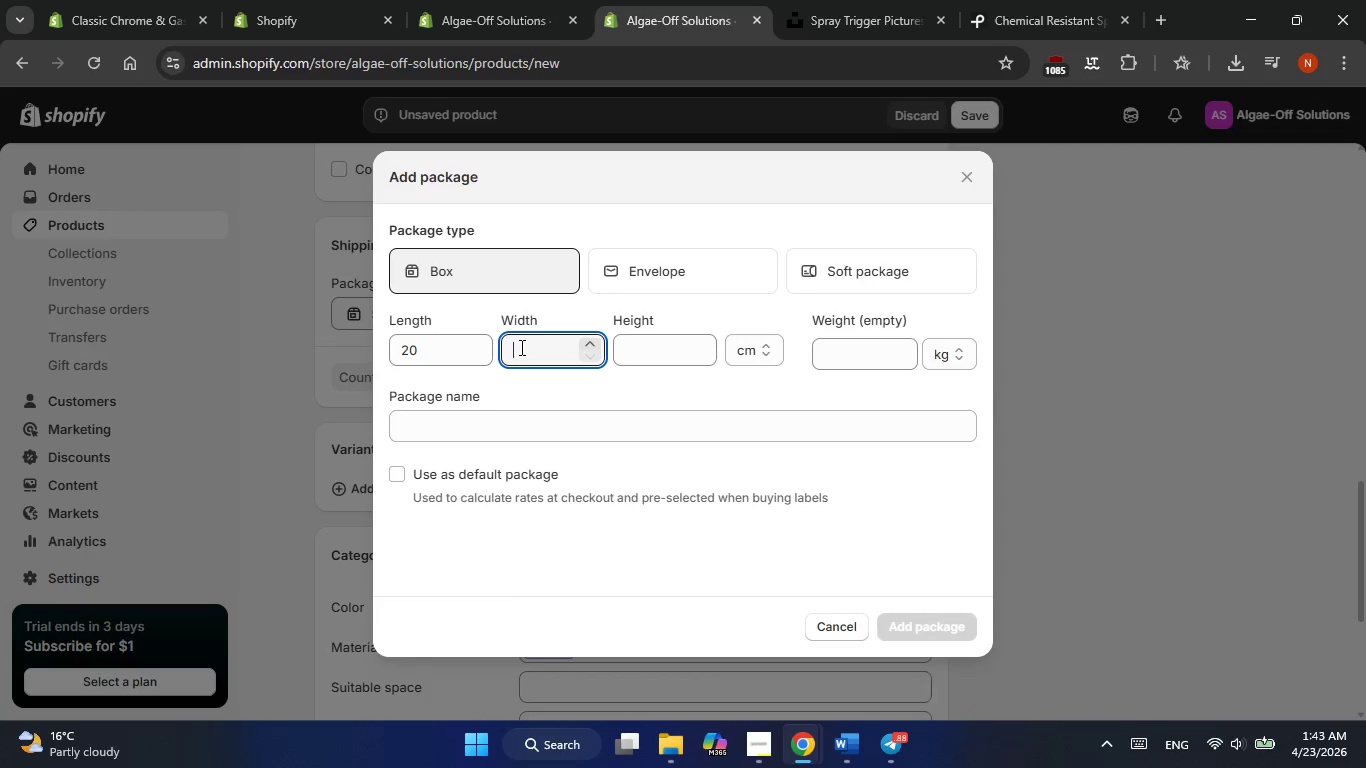 
key(Numpad2)
 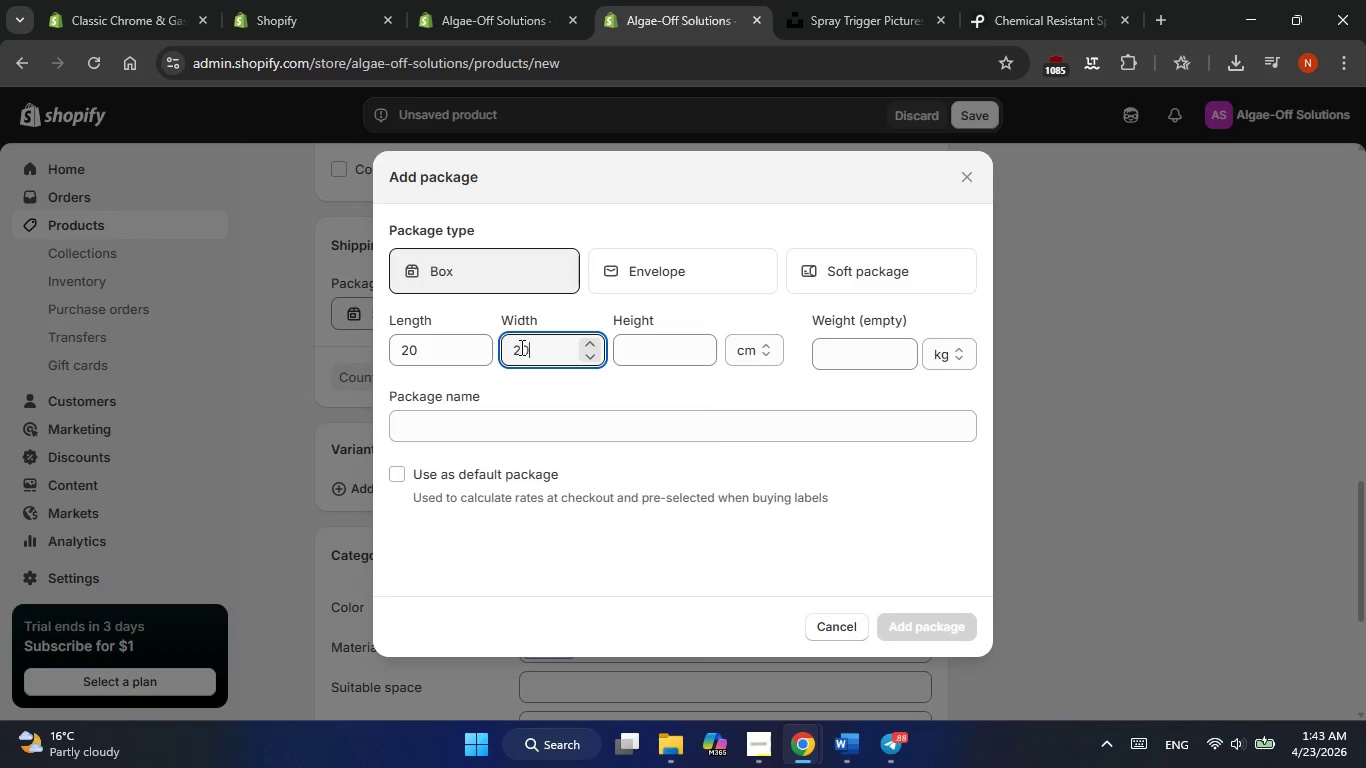 
key(Numpad0)
 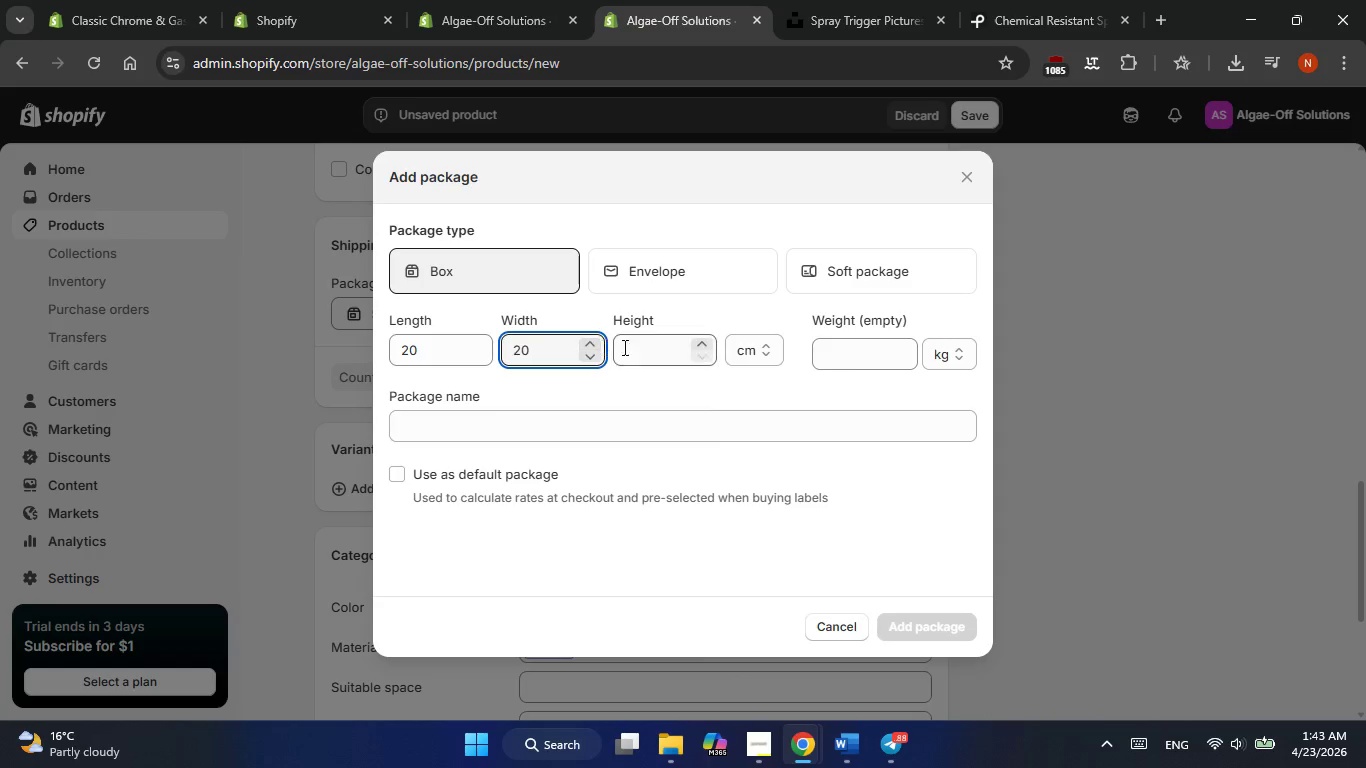 
left_click([631, 346])
 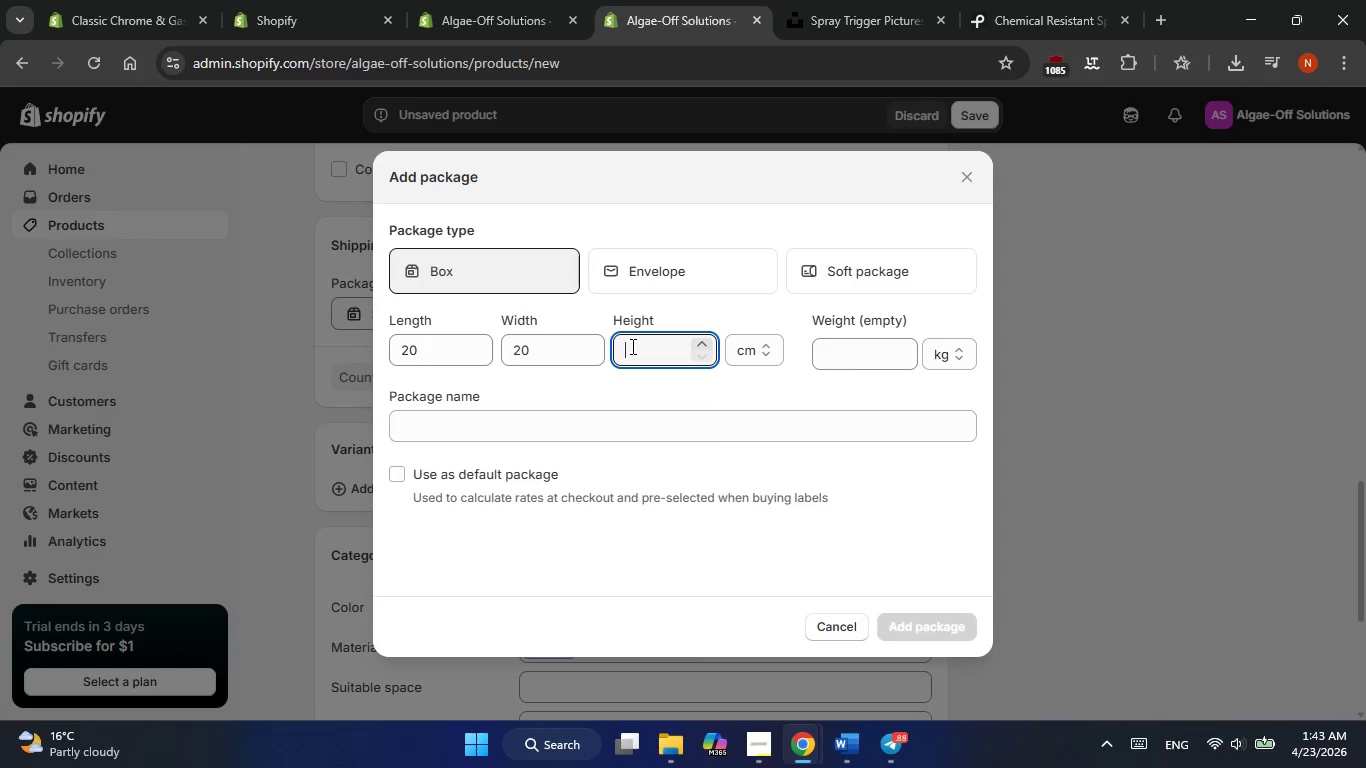 
key(Numpad2)
 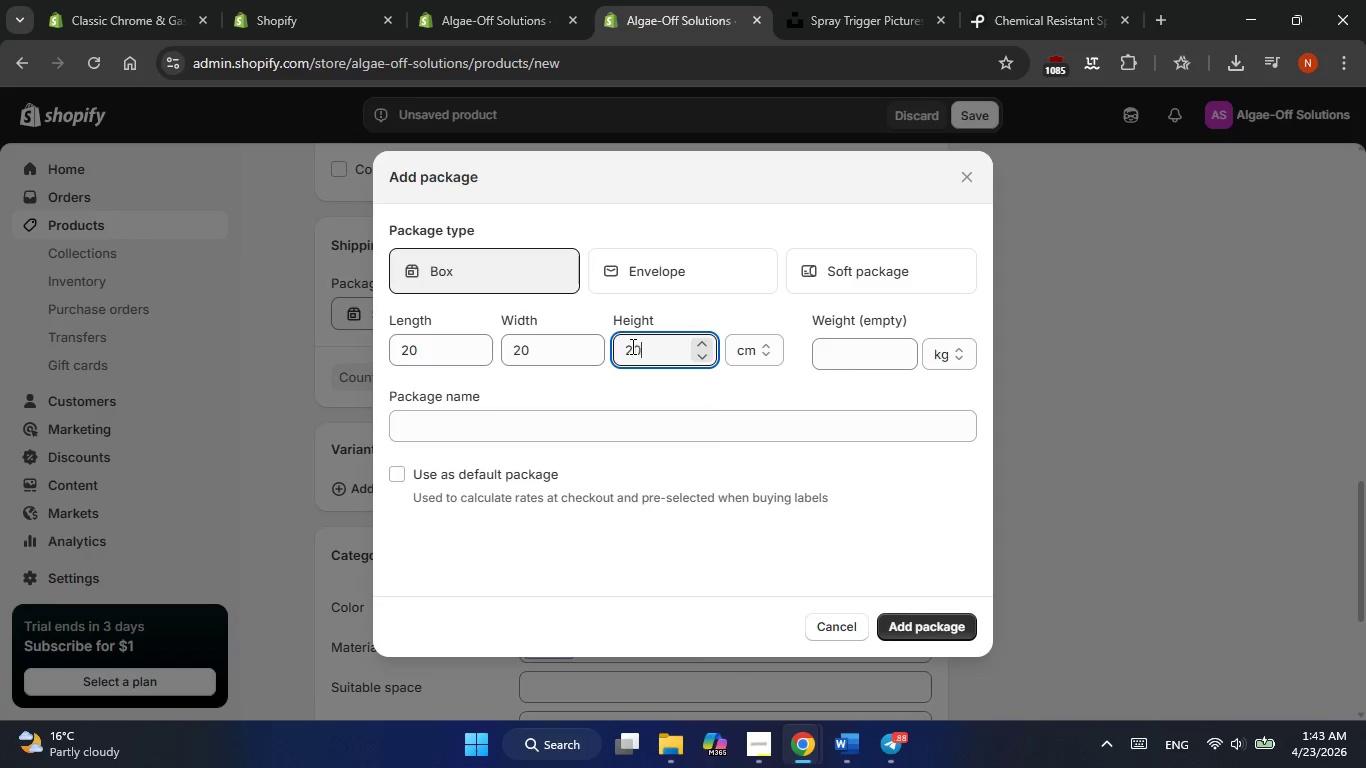 
key(Numpad0)
 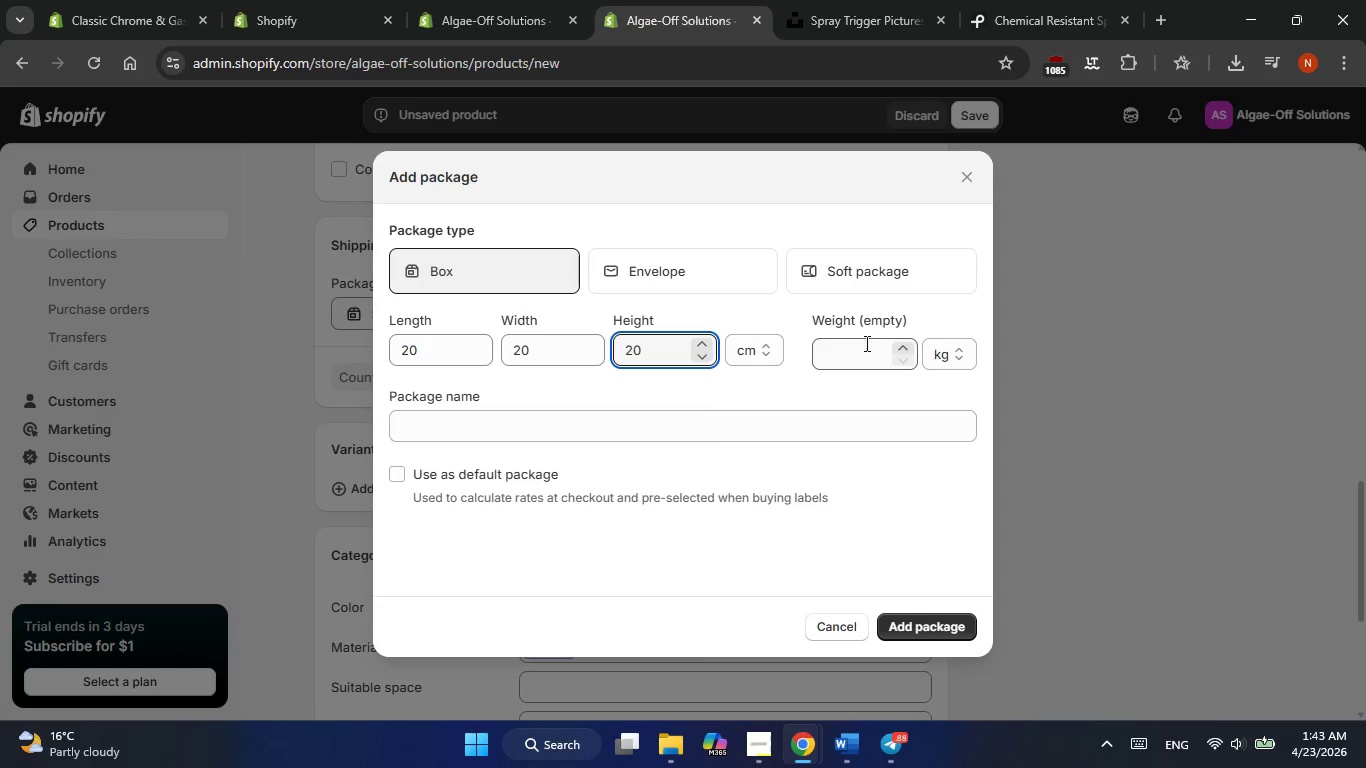 
left_click([867, 342])
 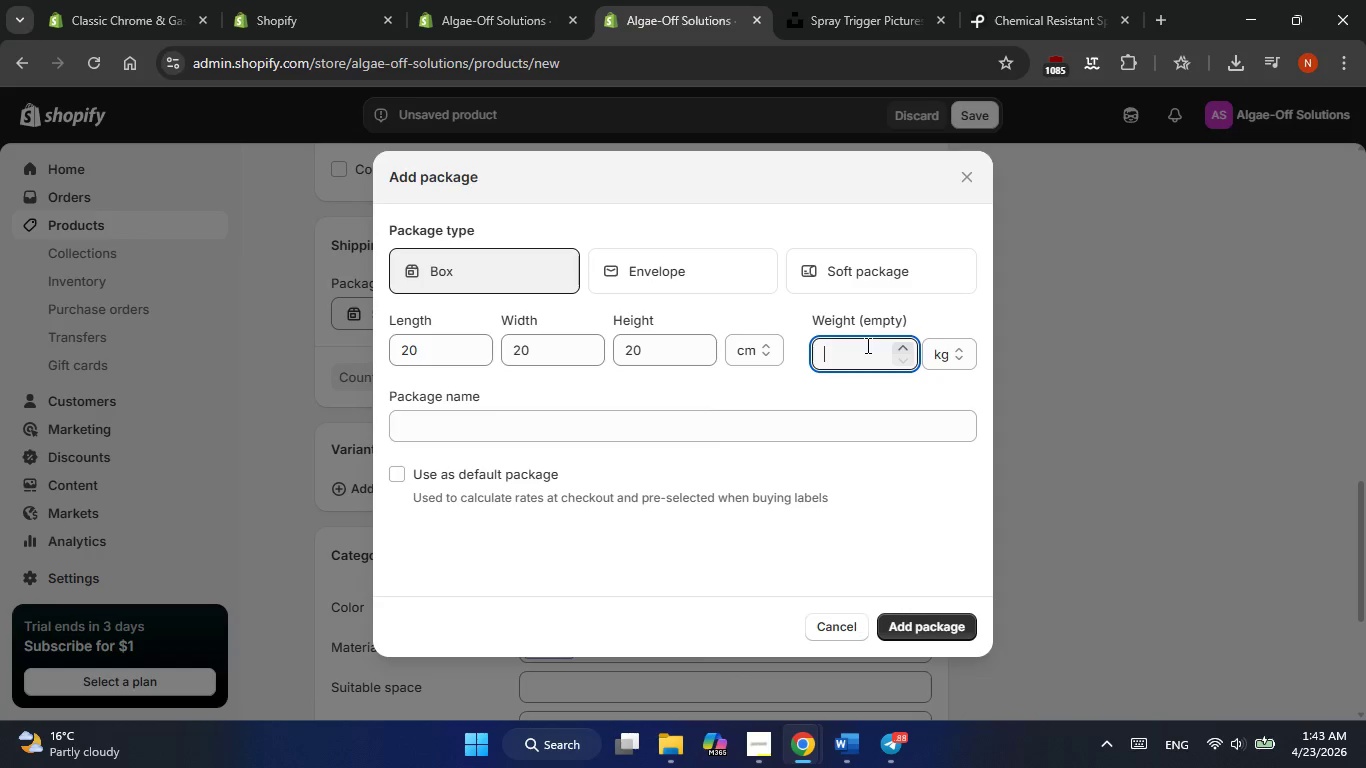 
key(Numpad0)
 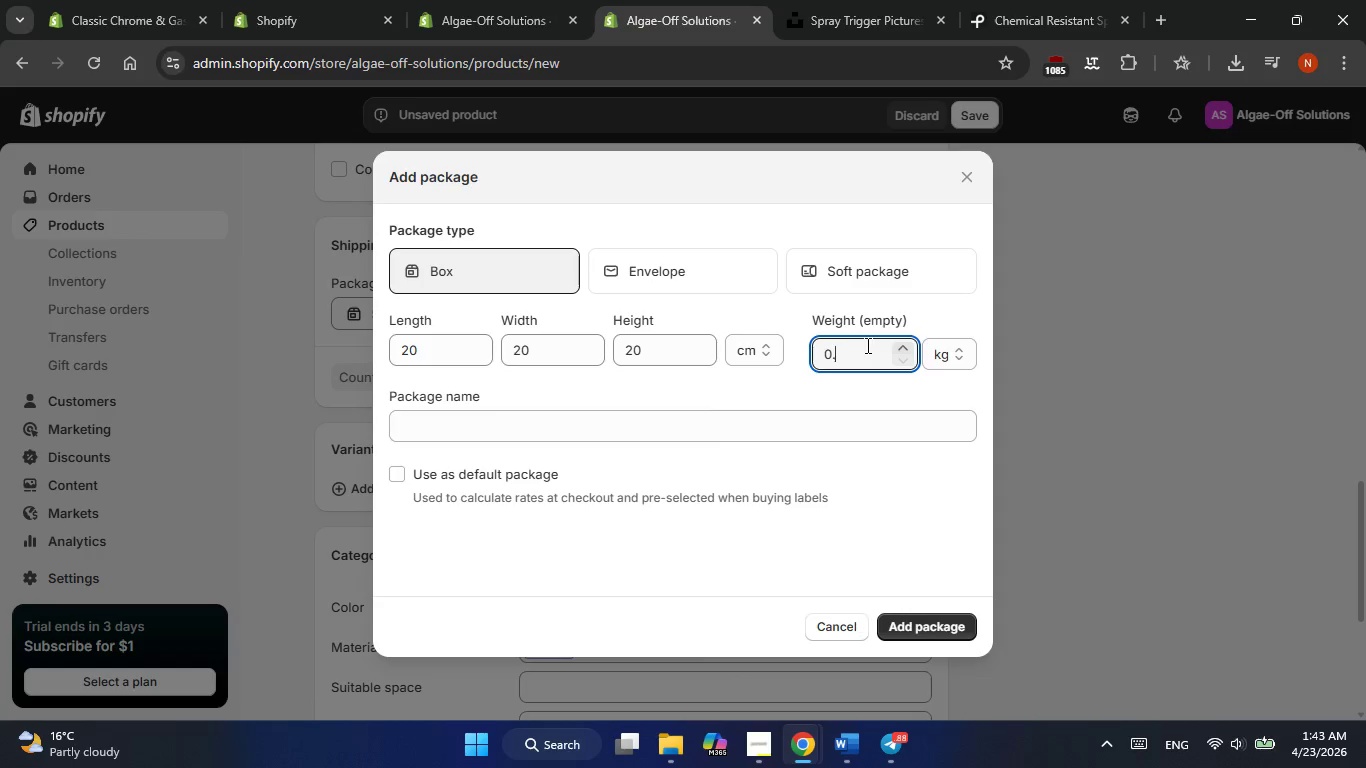 
key(NumpadDecimal)
 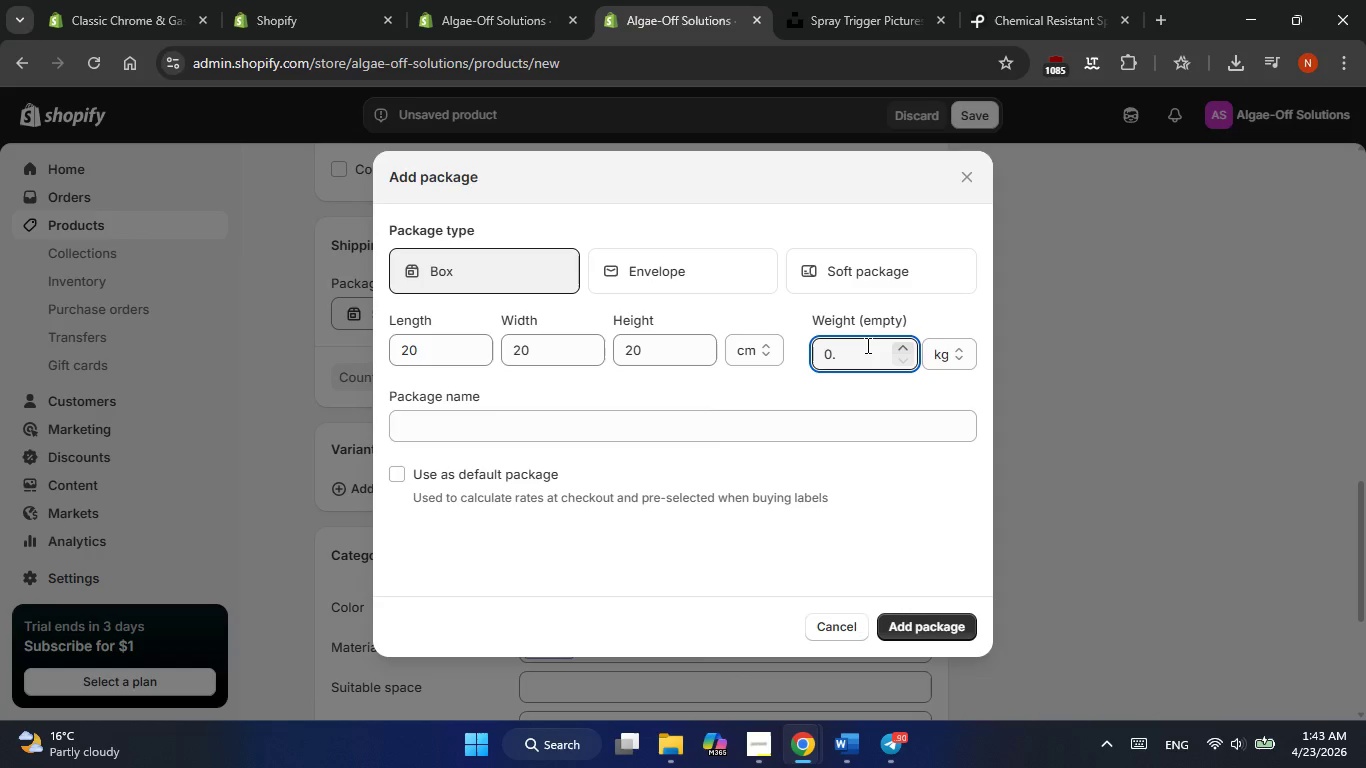 
key(Numpad2)
 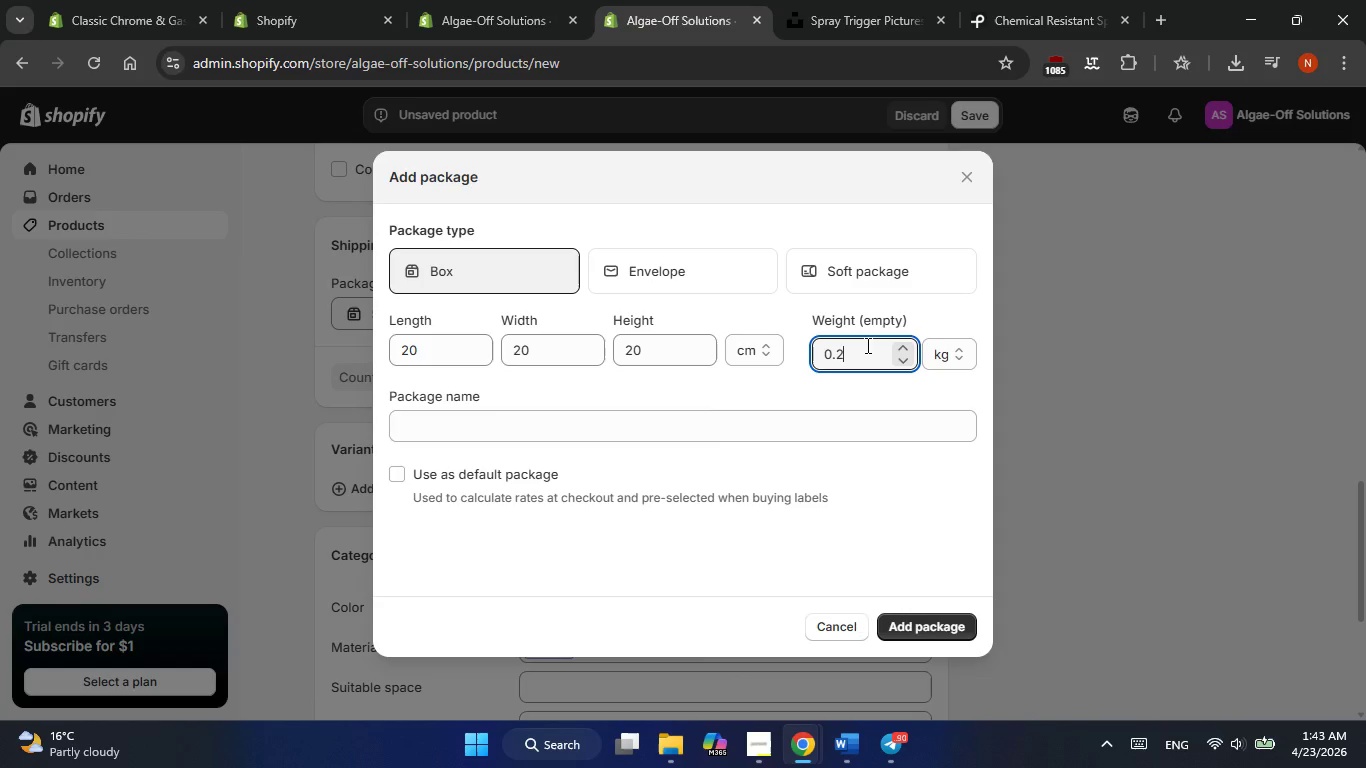 
key(Backspace)
 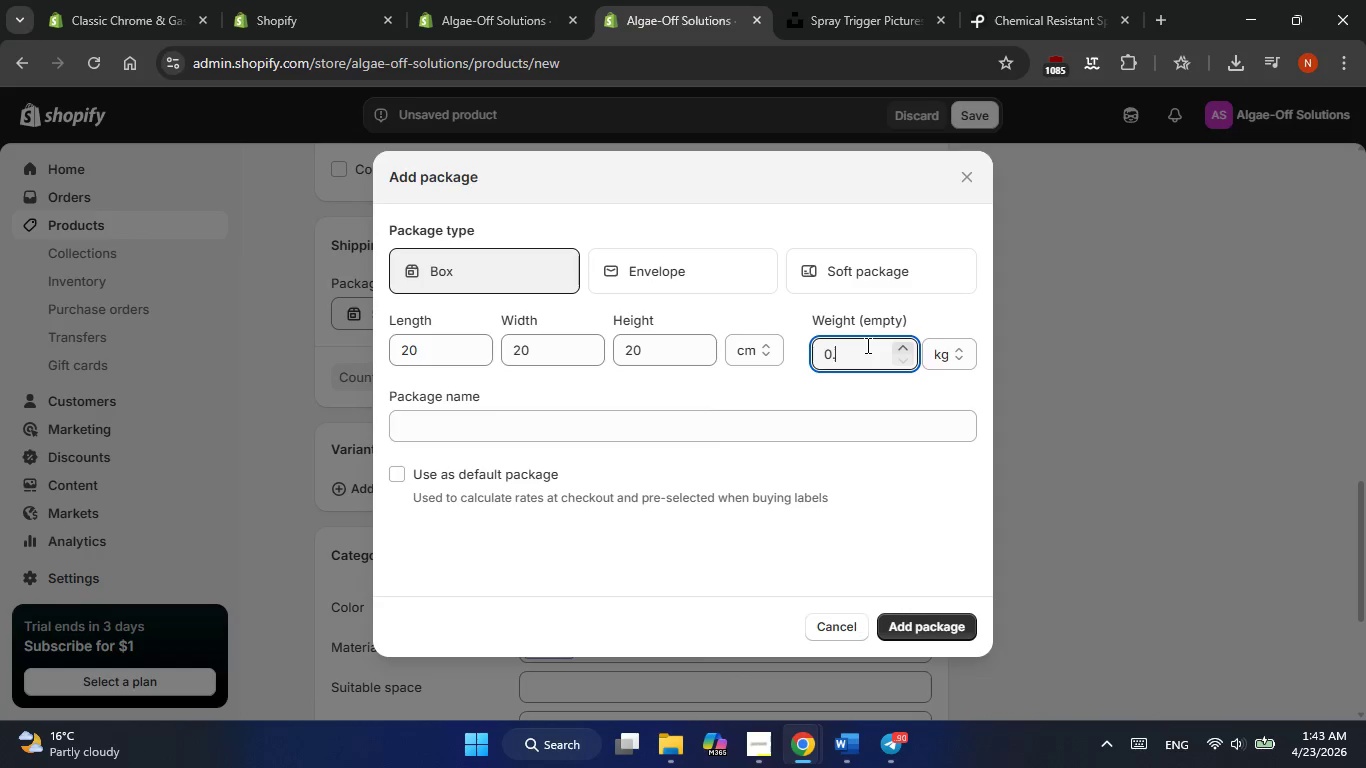 
key(Numpad3)
 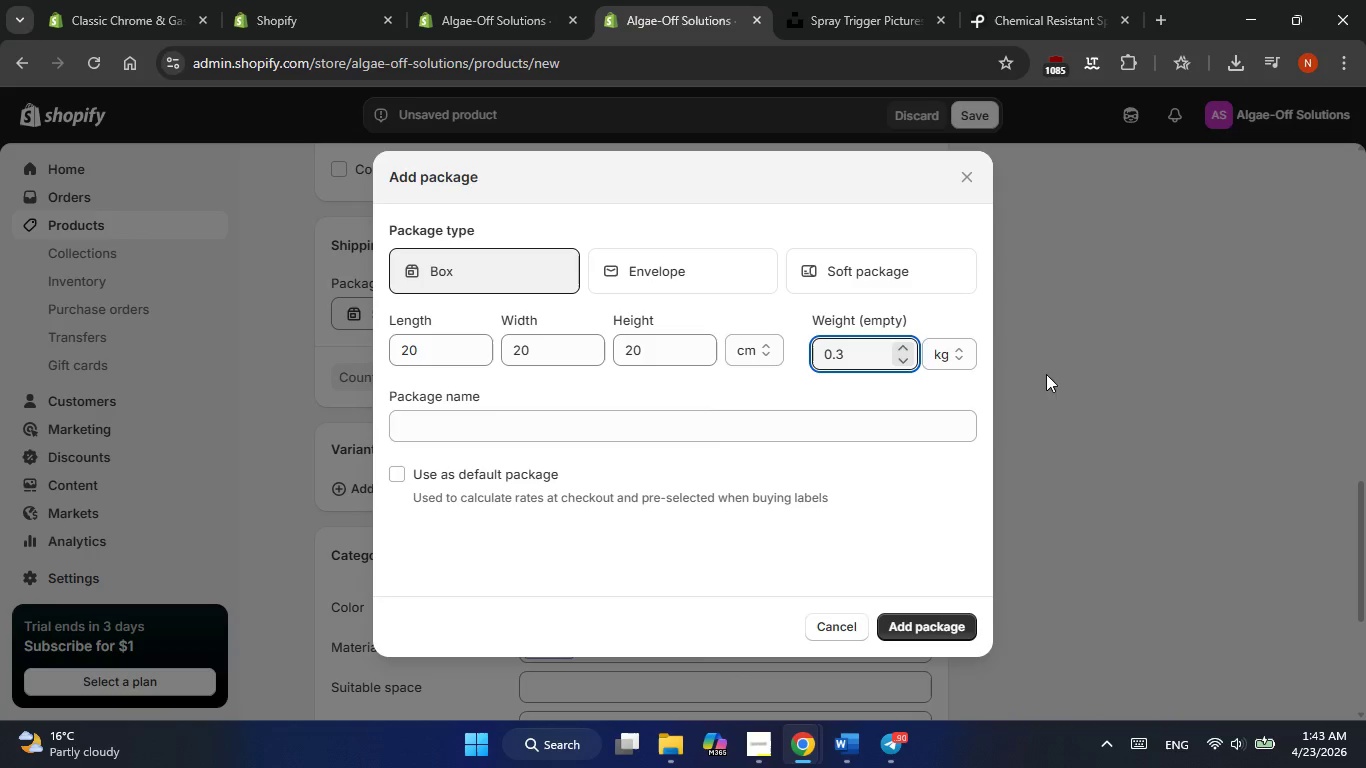 
left_click([1092, 374])
 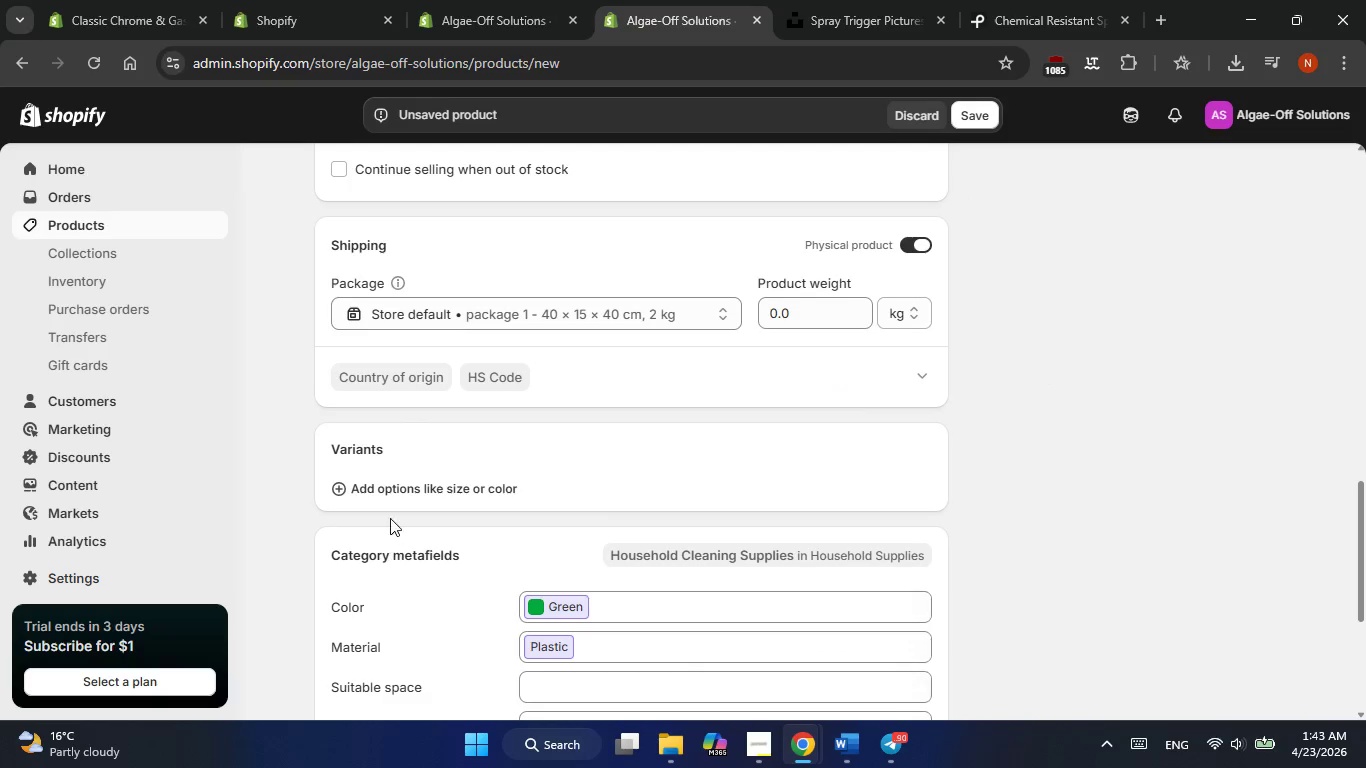 
left_click([385, 312])
 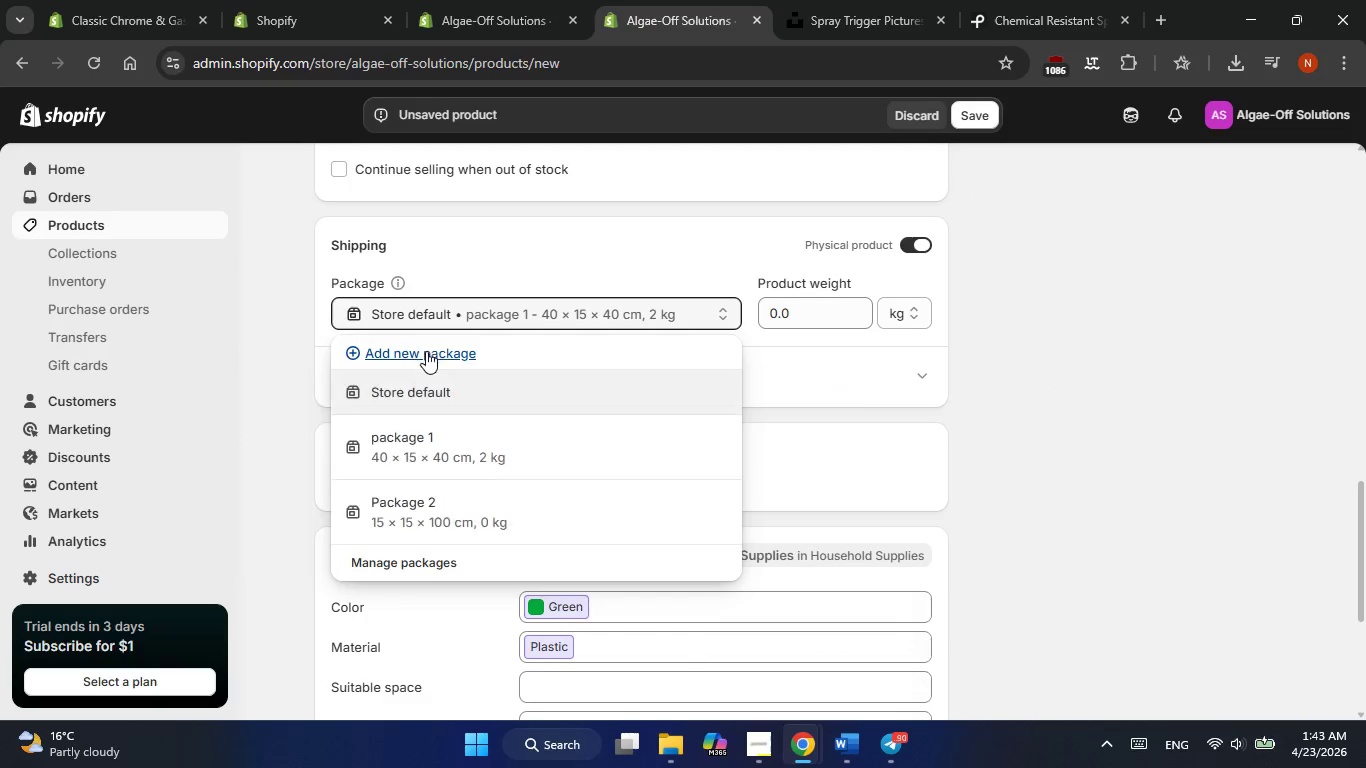 
left_click([427, 352])
 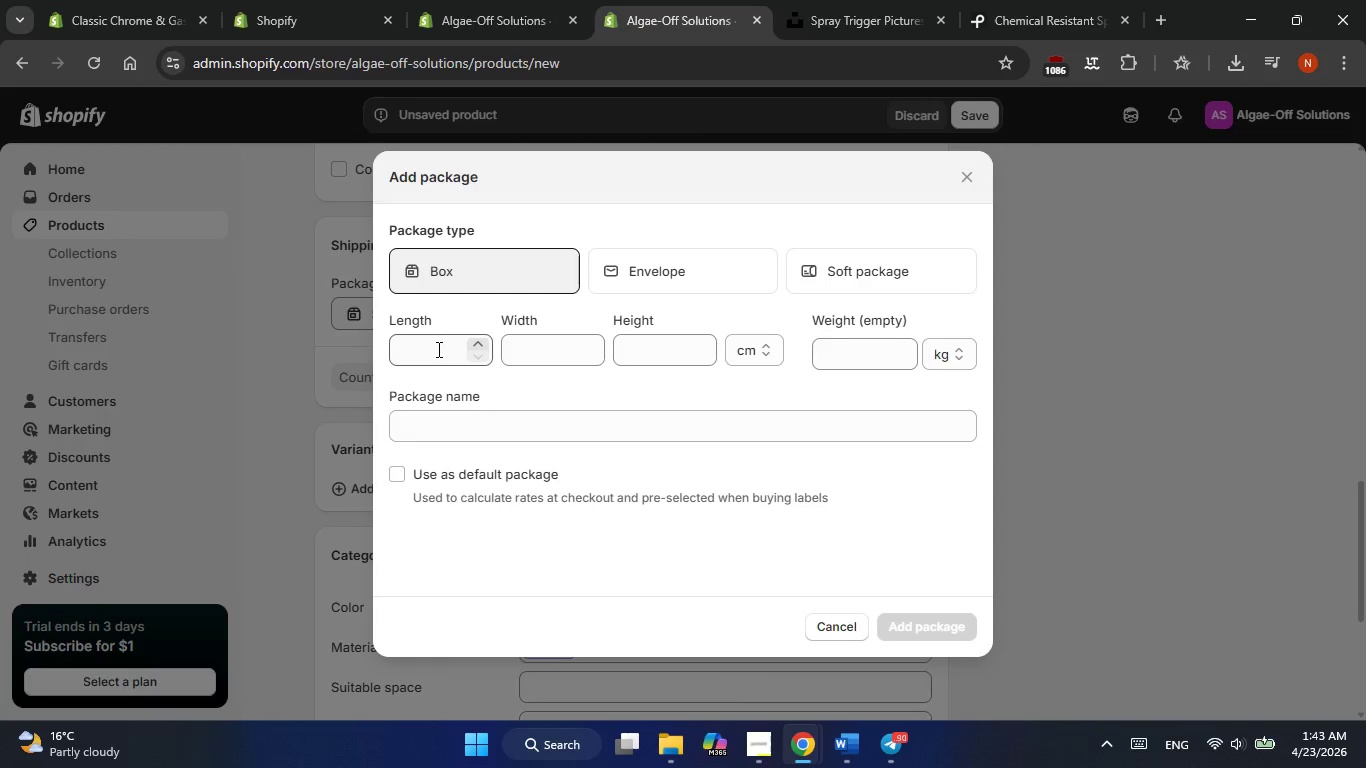 
left_click([435, 353])
 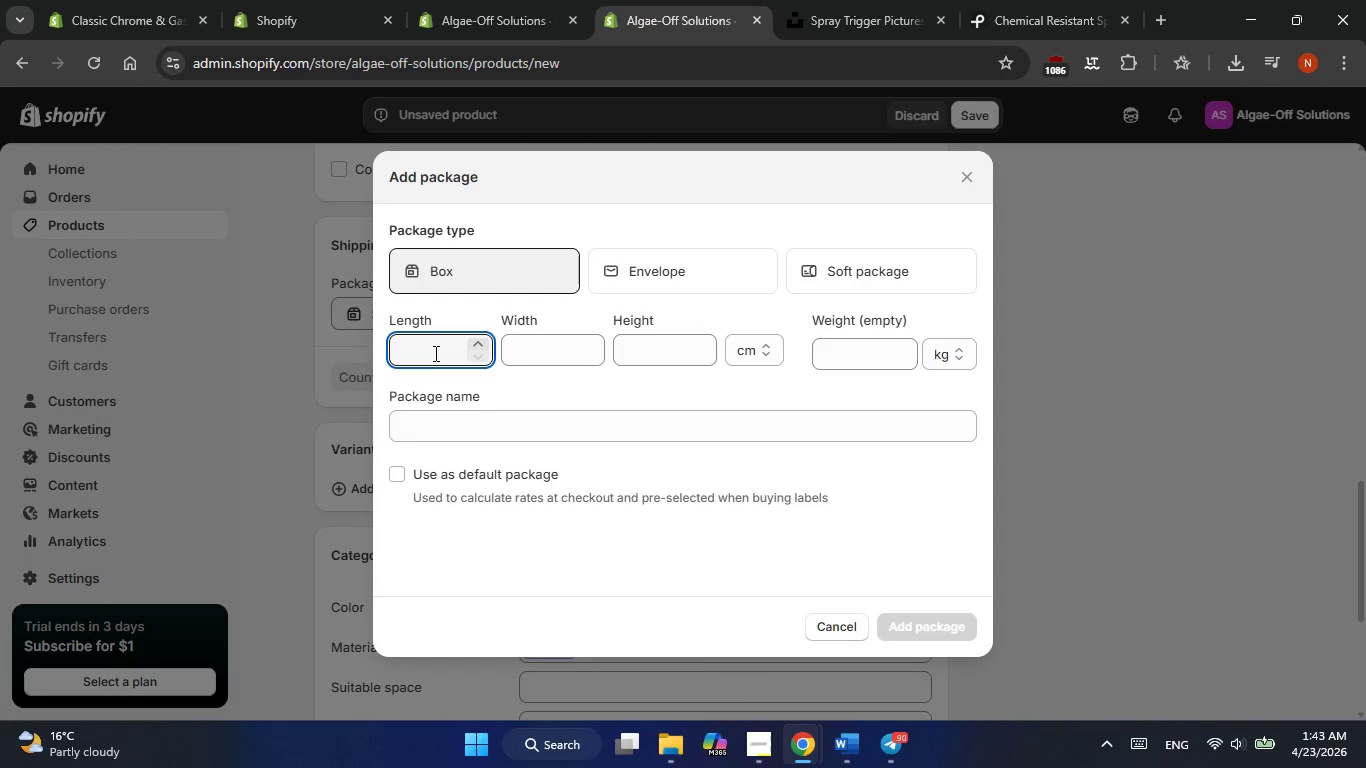 
key(Numpad2)
 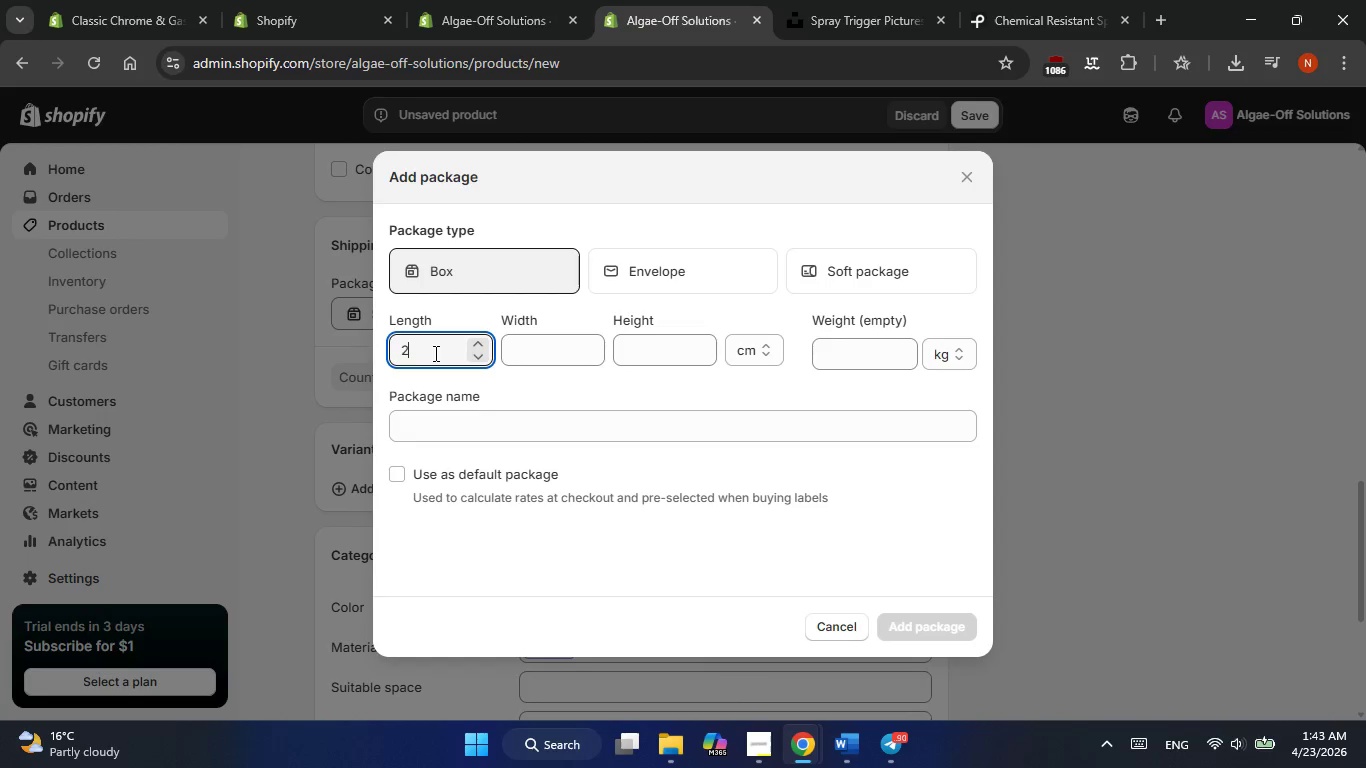 
key(Numpad0)
 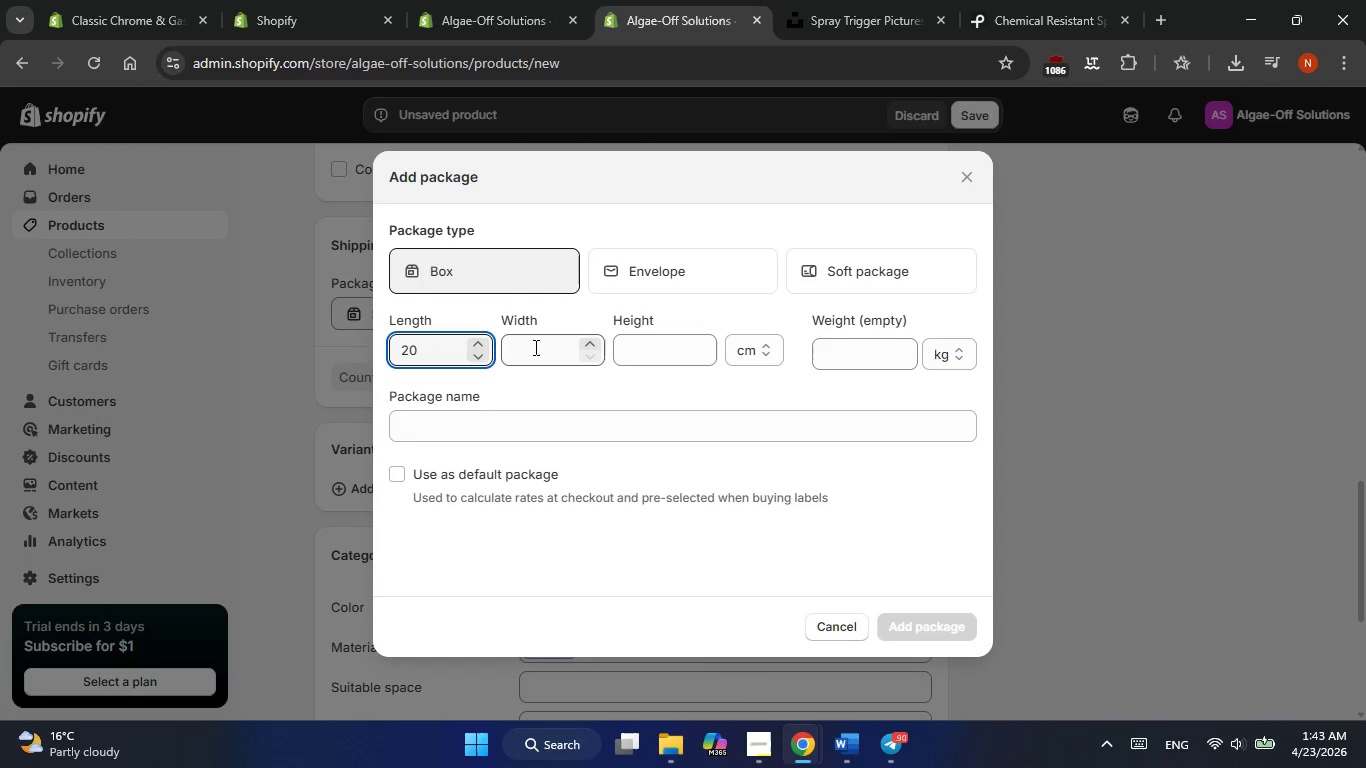 
left_click([537, 346])
 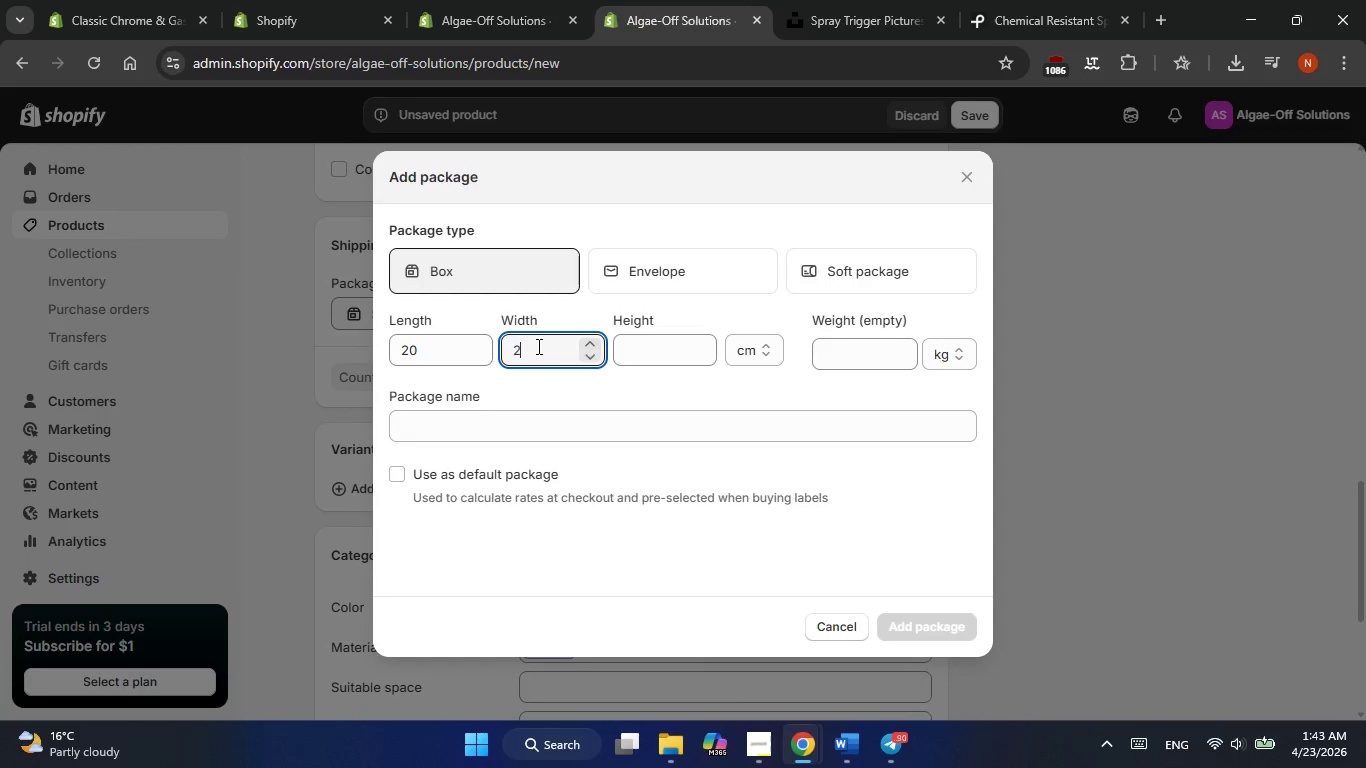 
key(Numpad2)
 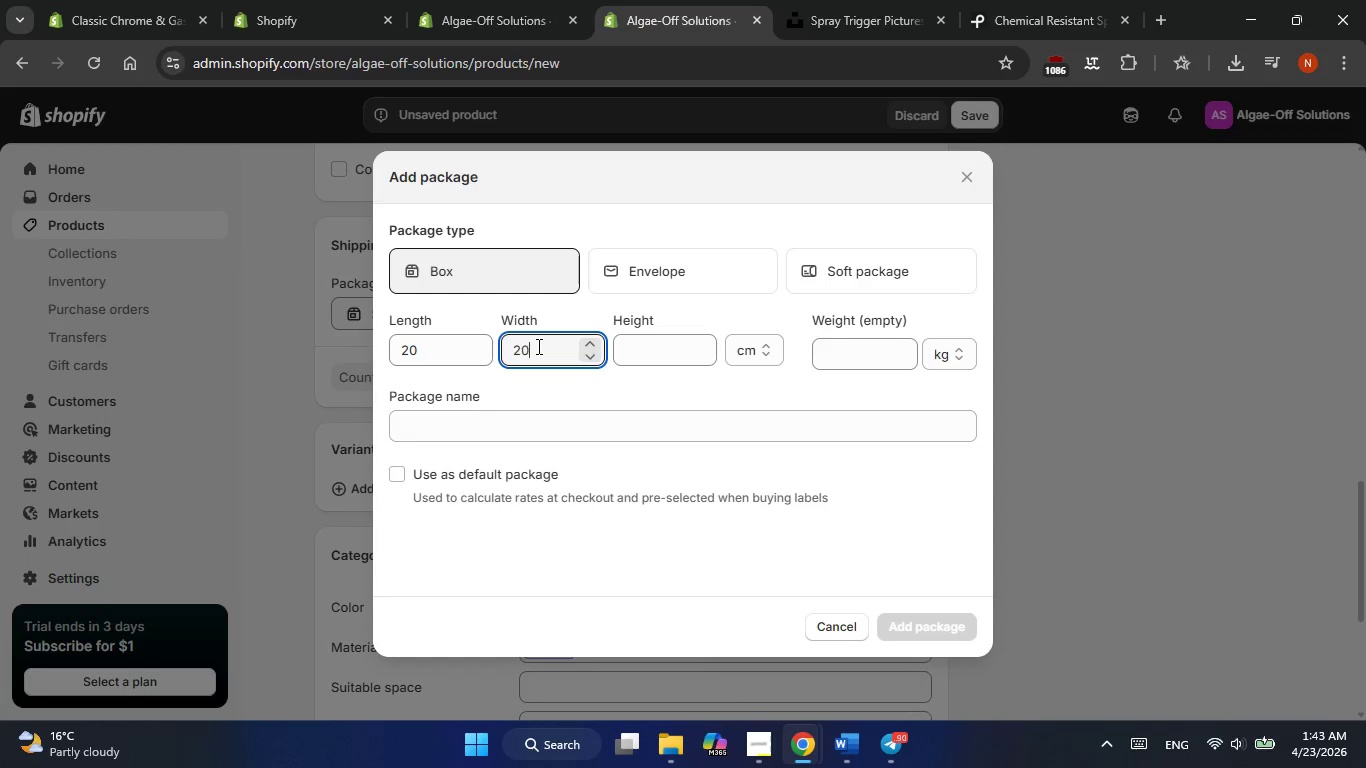 
key(Numpad0)
 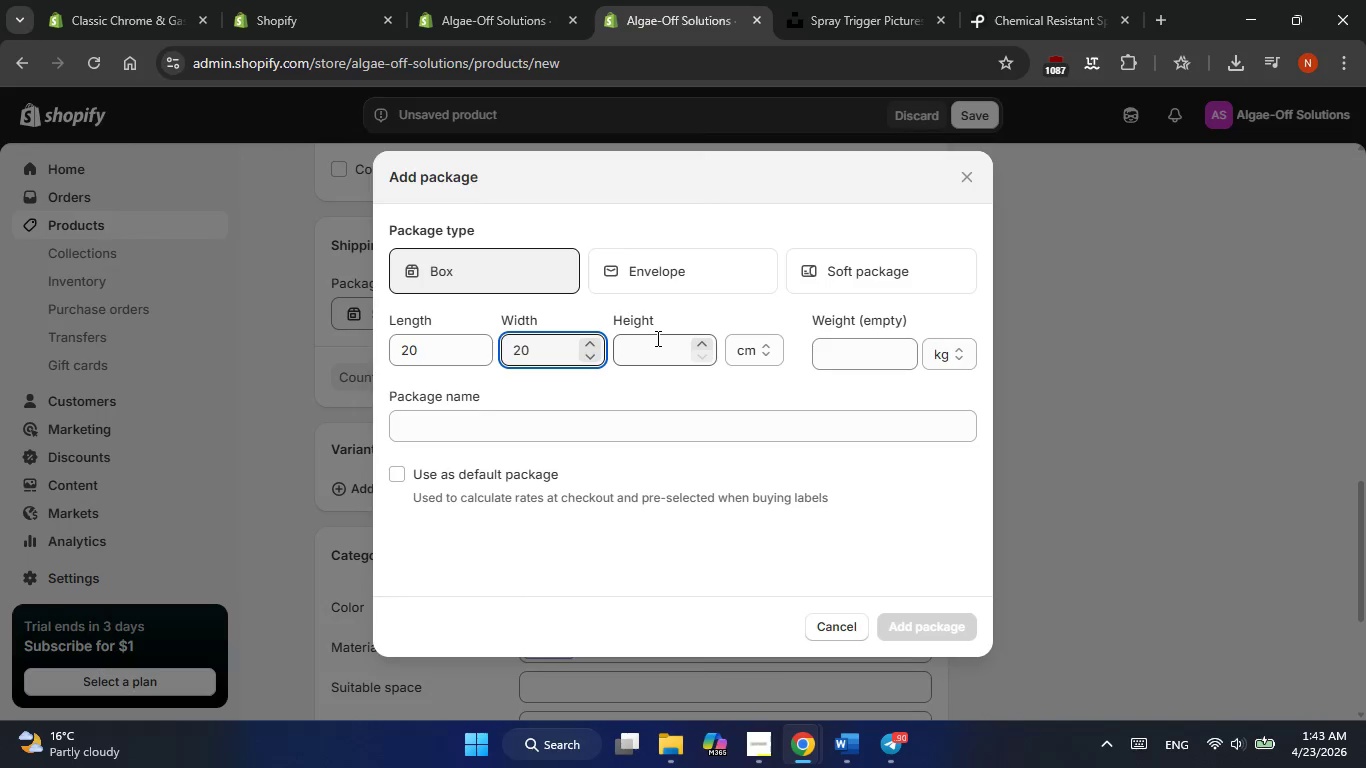 
left_click([656, 338])
 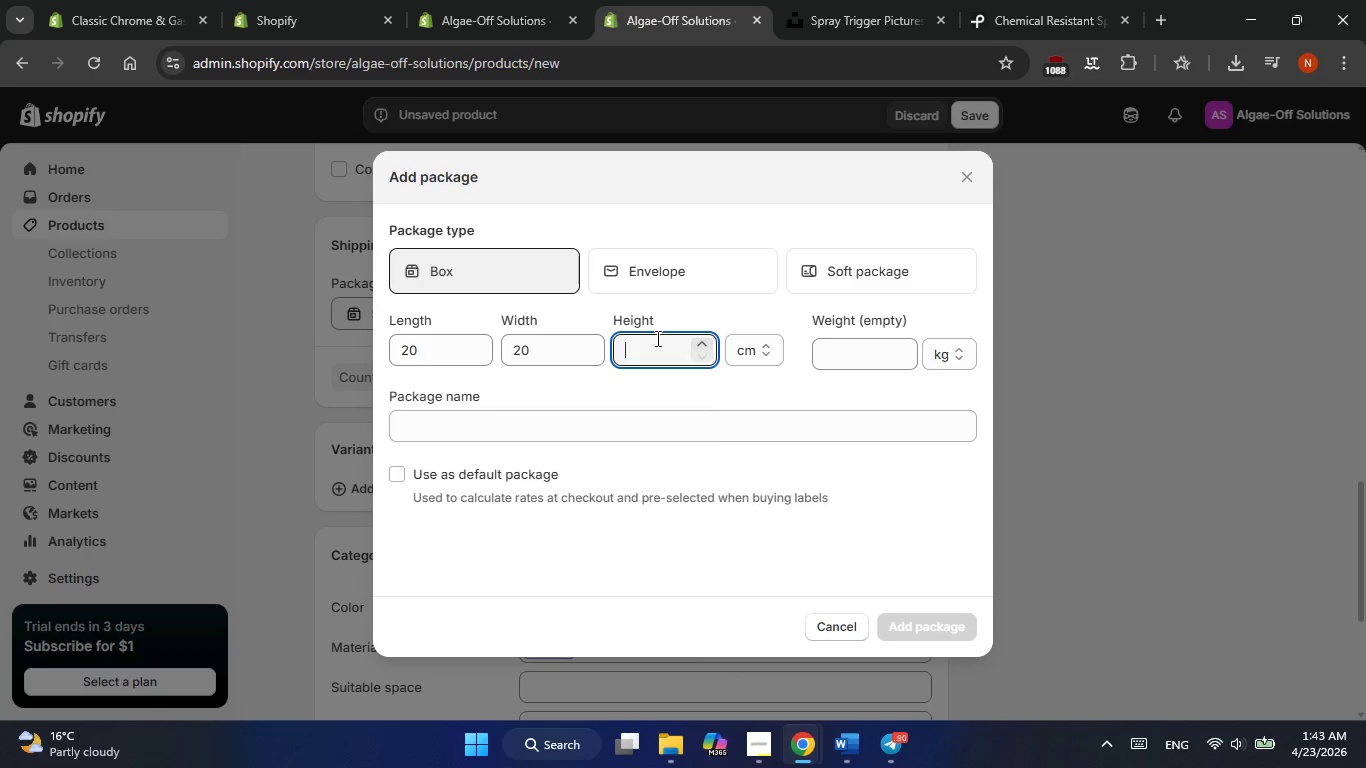 
key(Numpad2)
 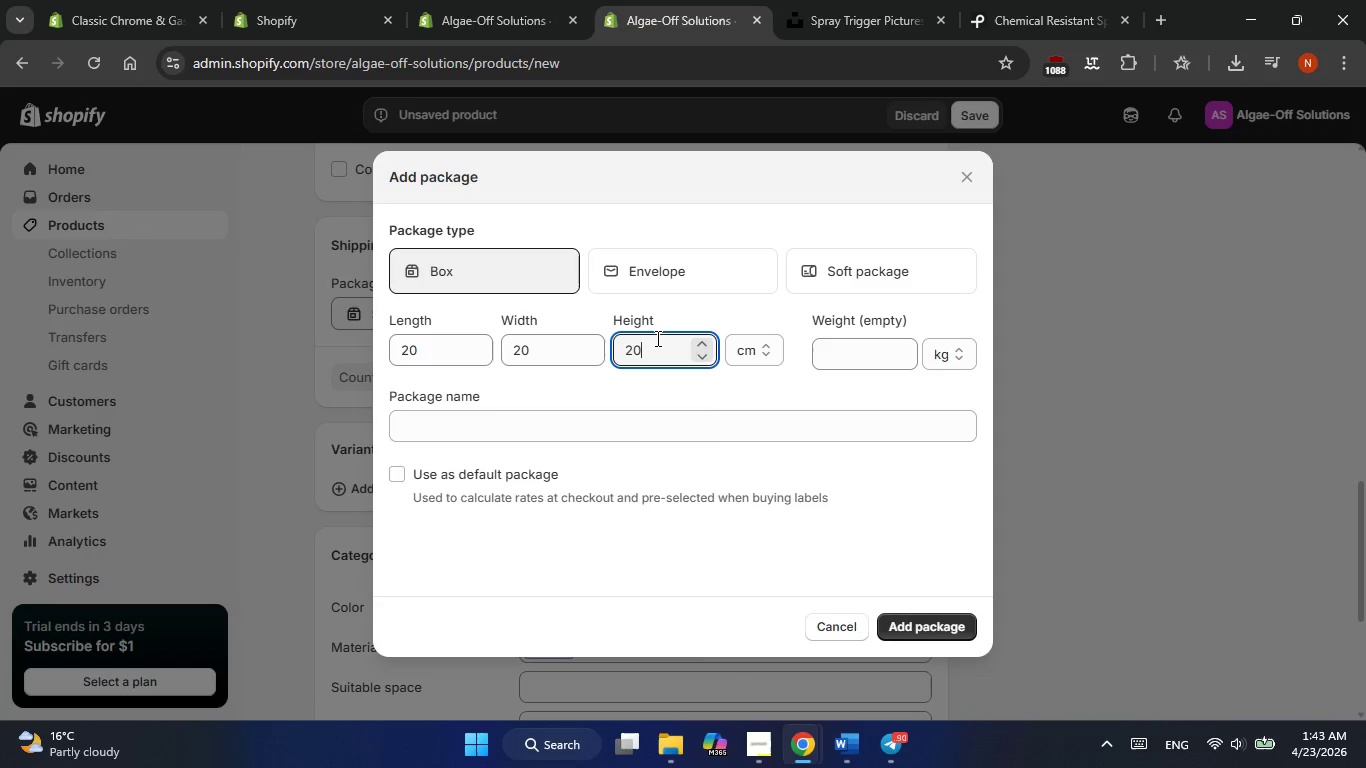 
key(Numpad0)
 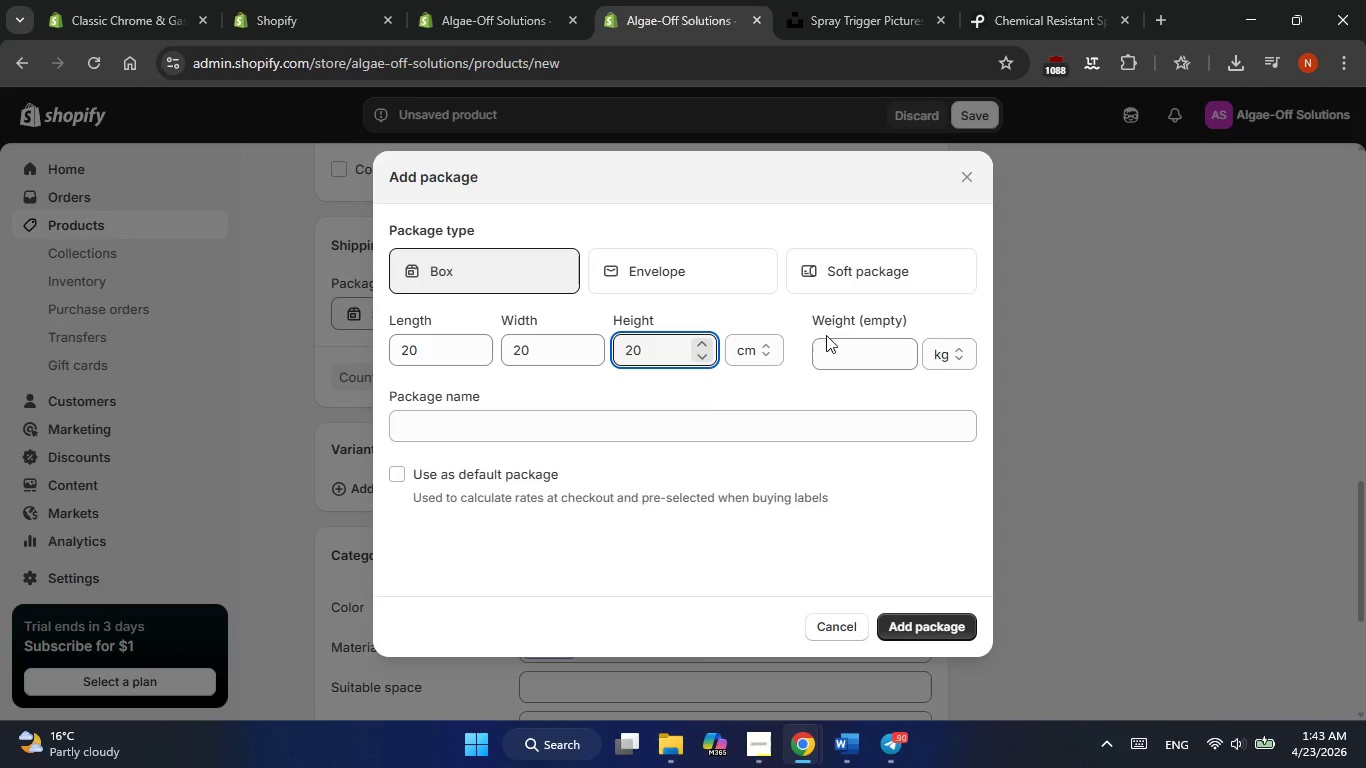 
left_click([832, 347])
 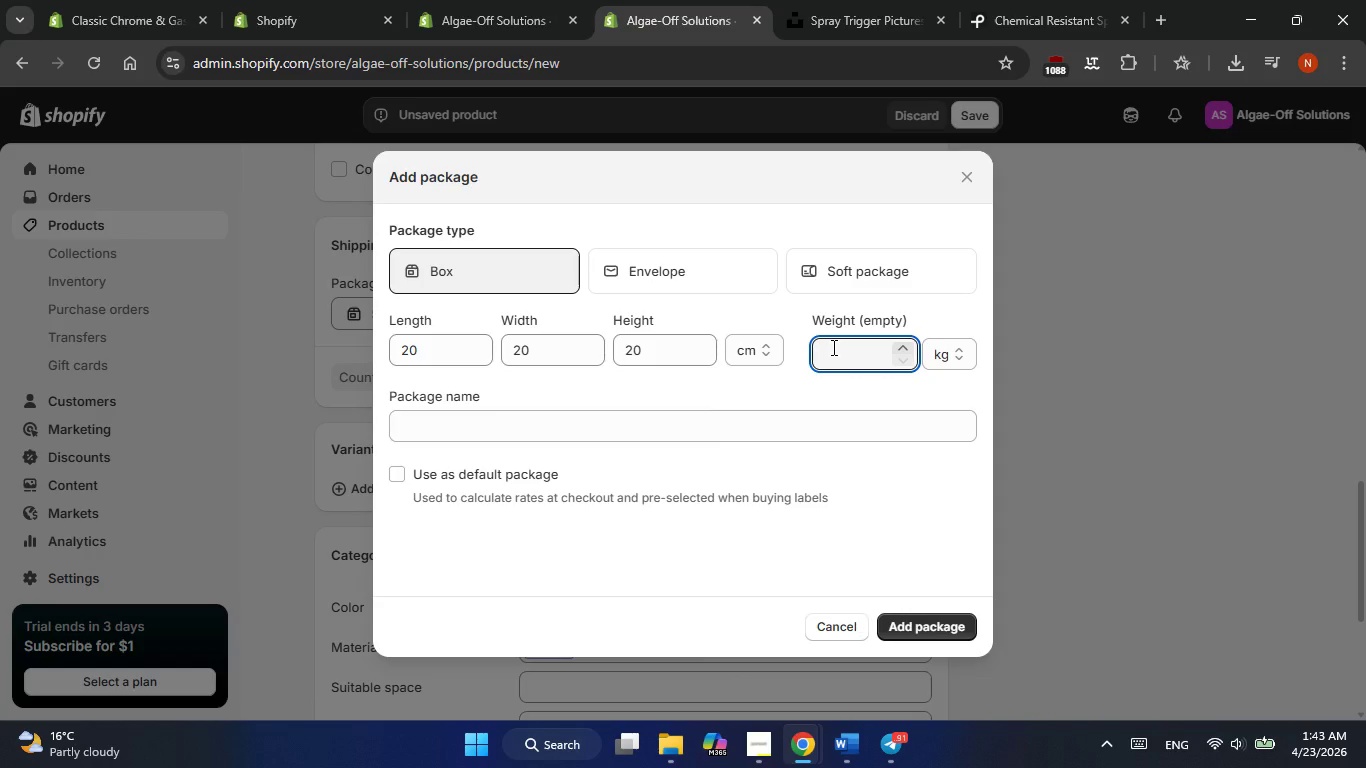 
wait(10.01)
 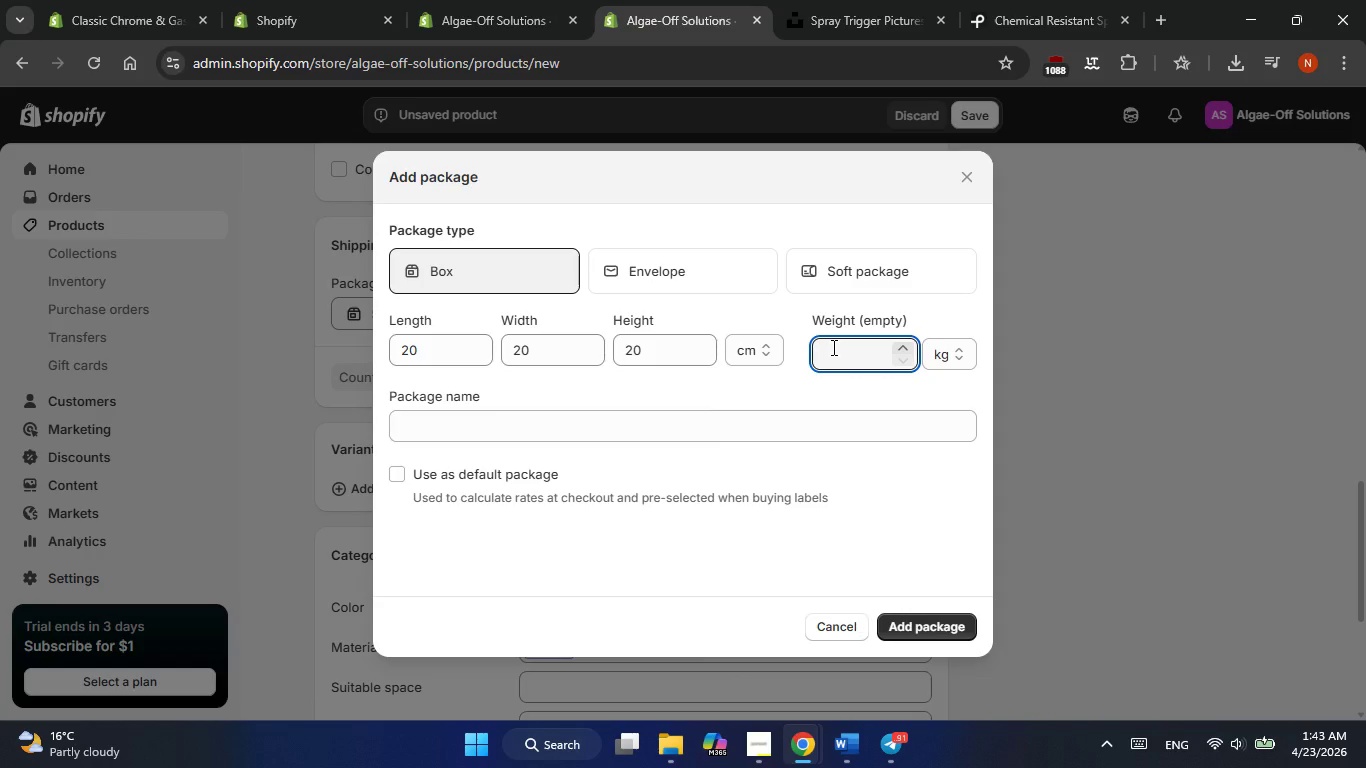 
left_click([841, 357])
 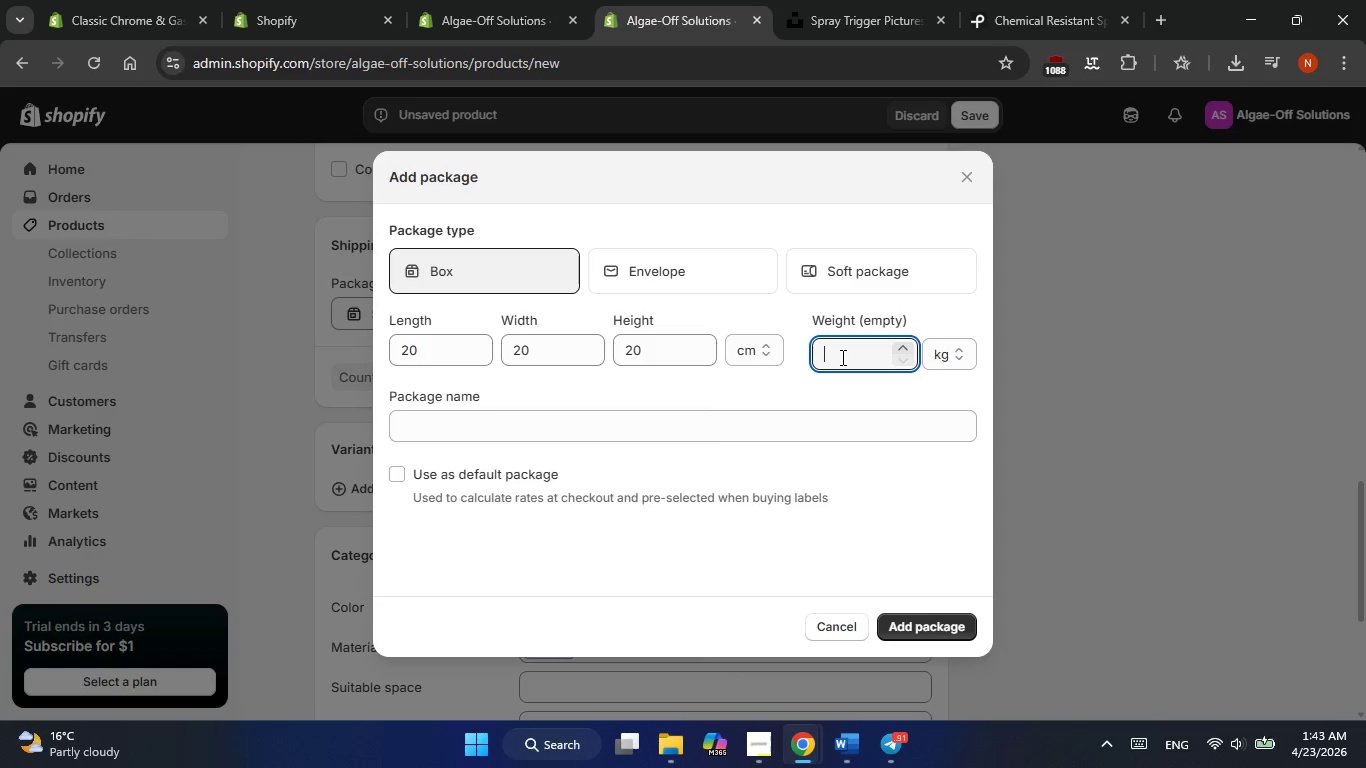 
key(Numpad2)
 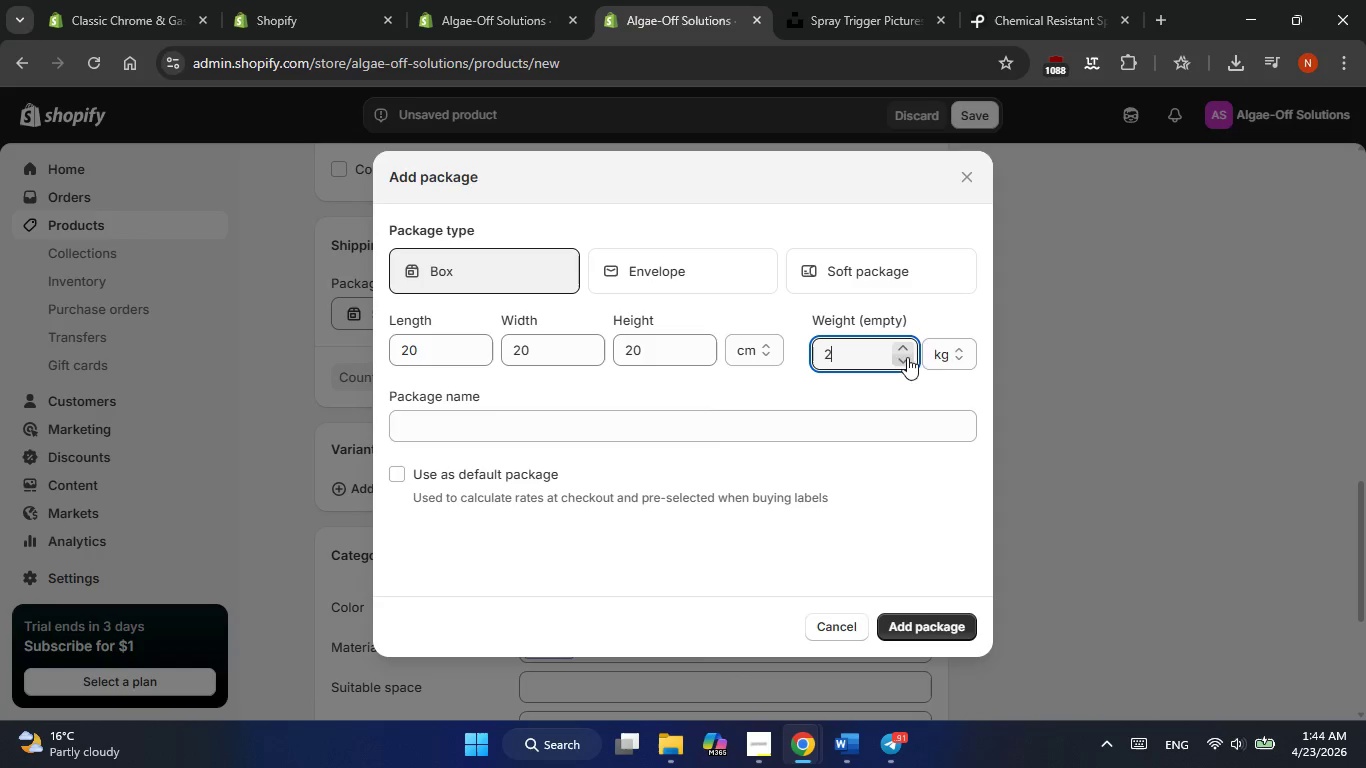 
left_click([956, 348])
 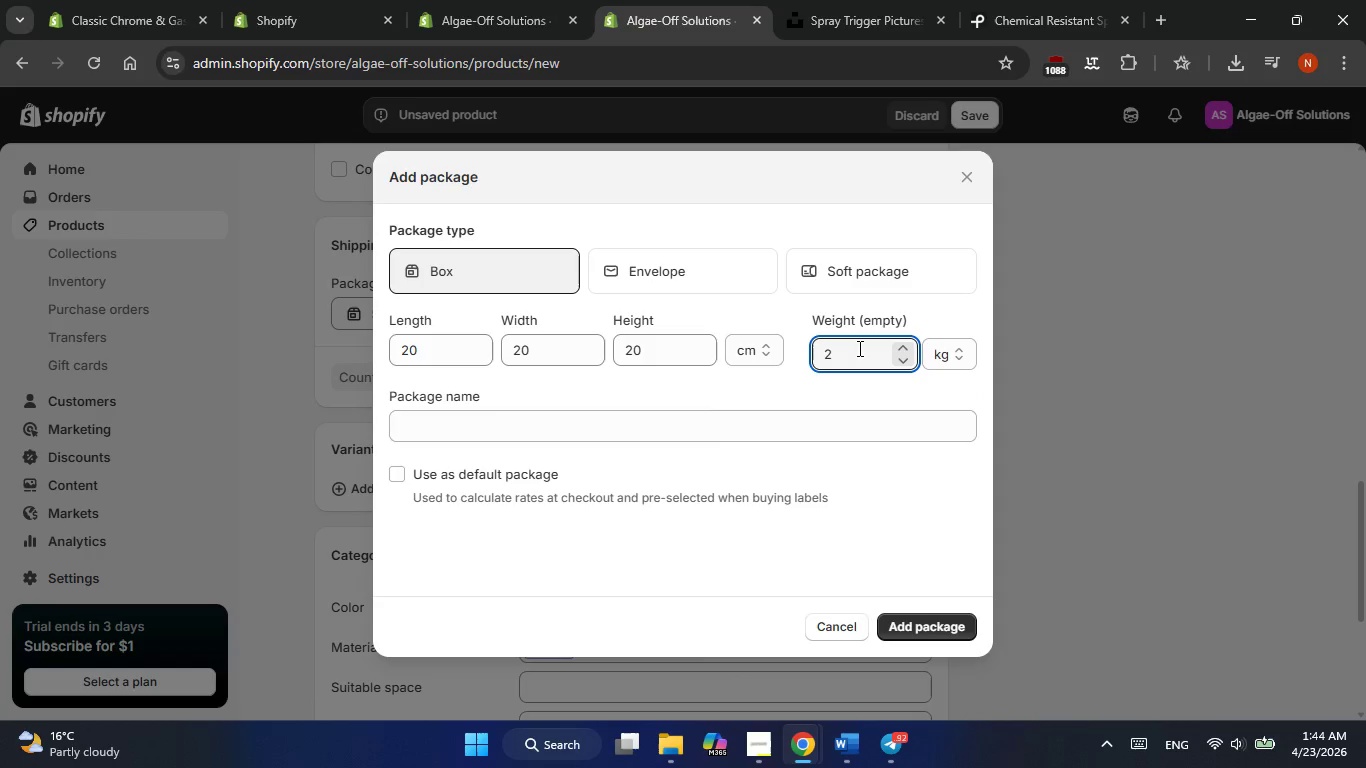 
key(Backspace)
 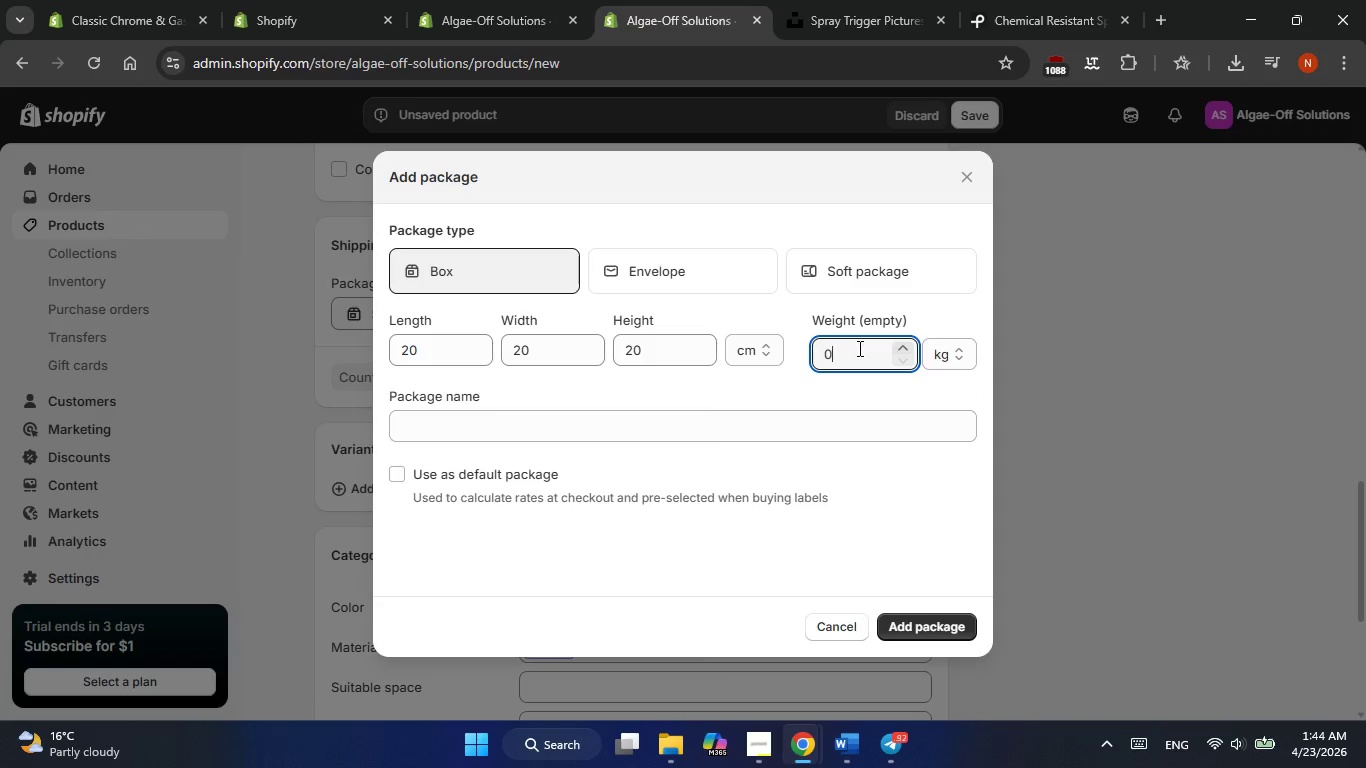 
key(Numpad0)
 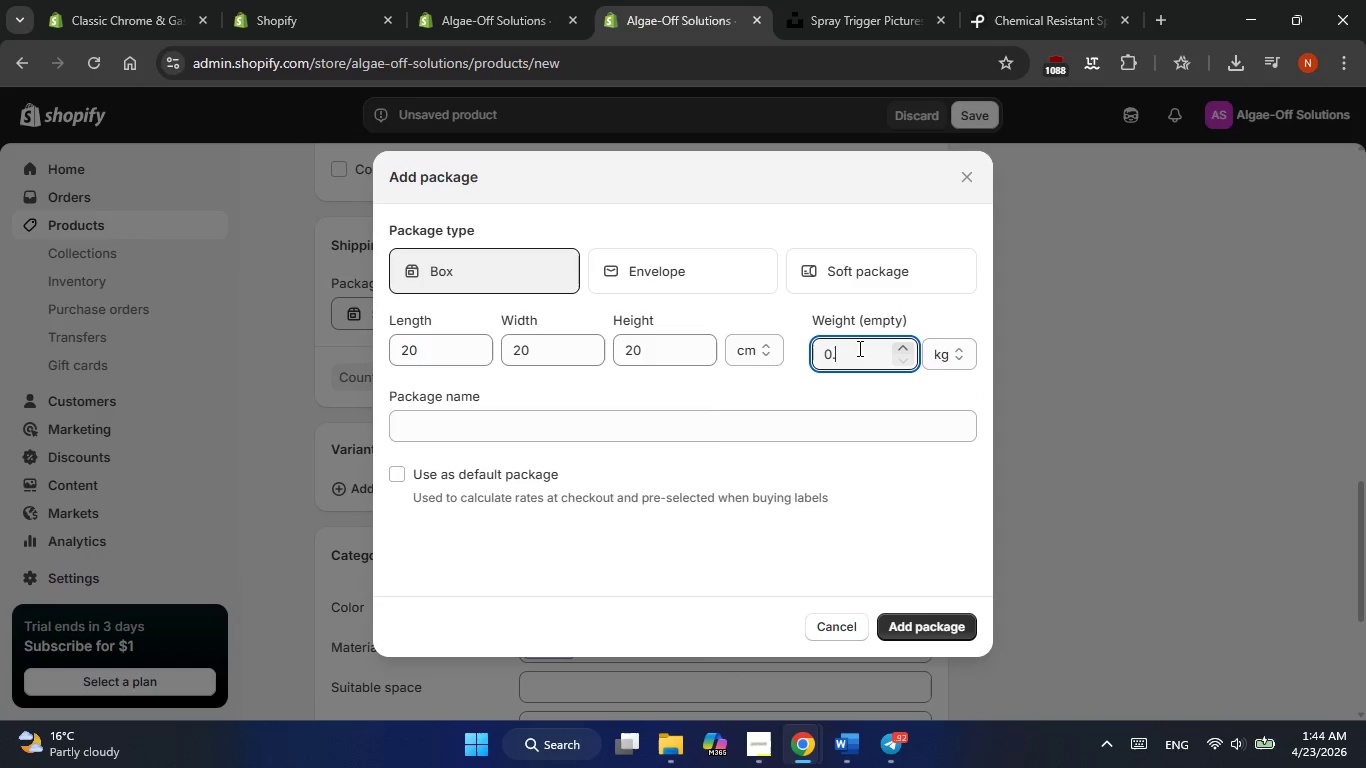 
key(NumpadDecimal)
 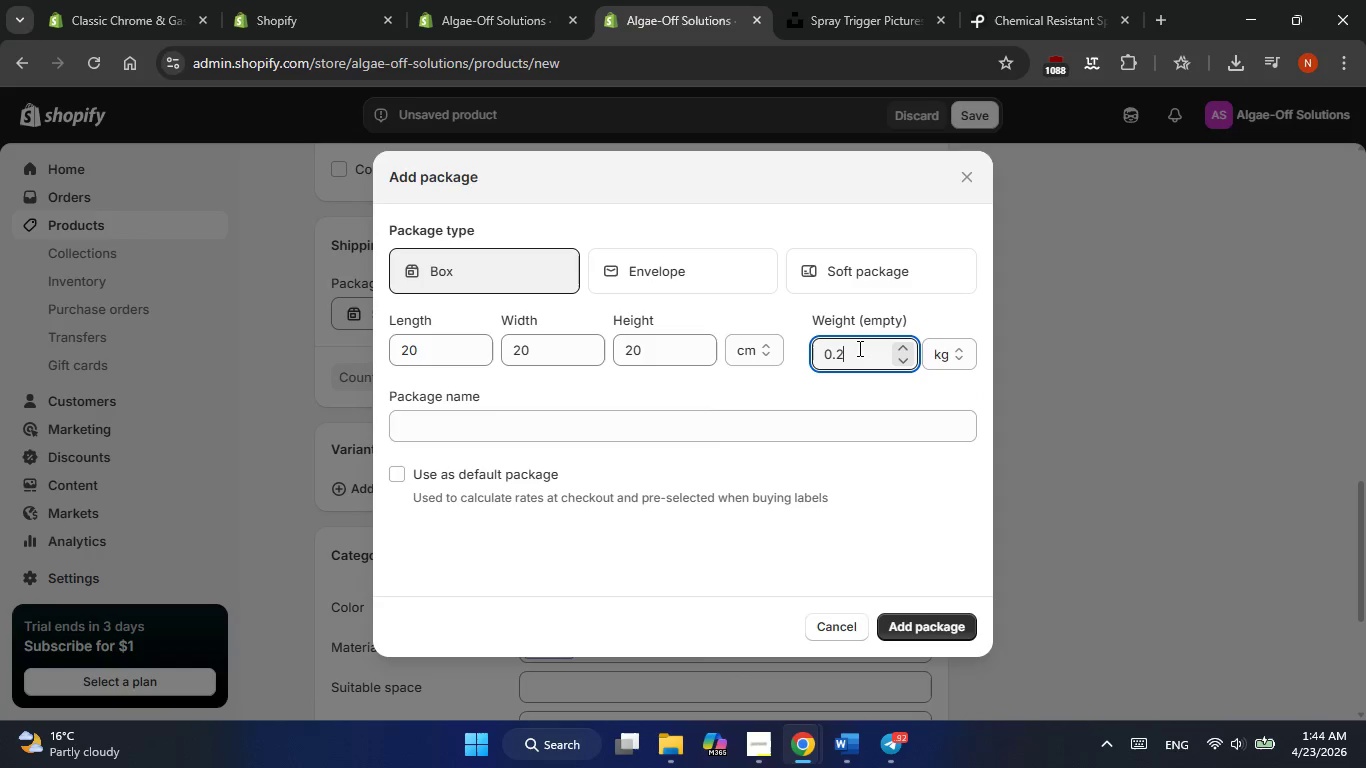 
key(Numpad2)
 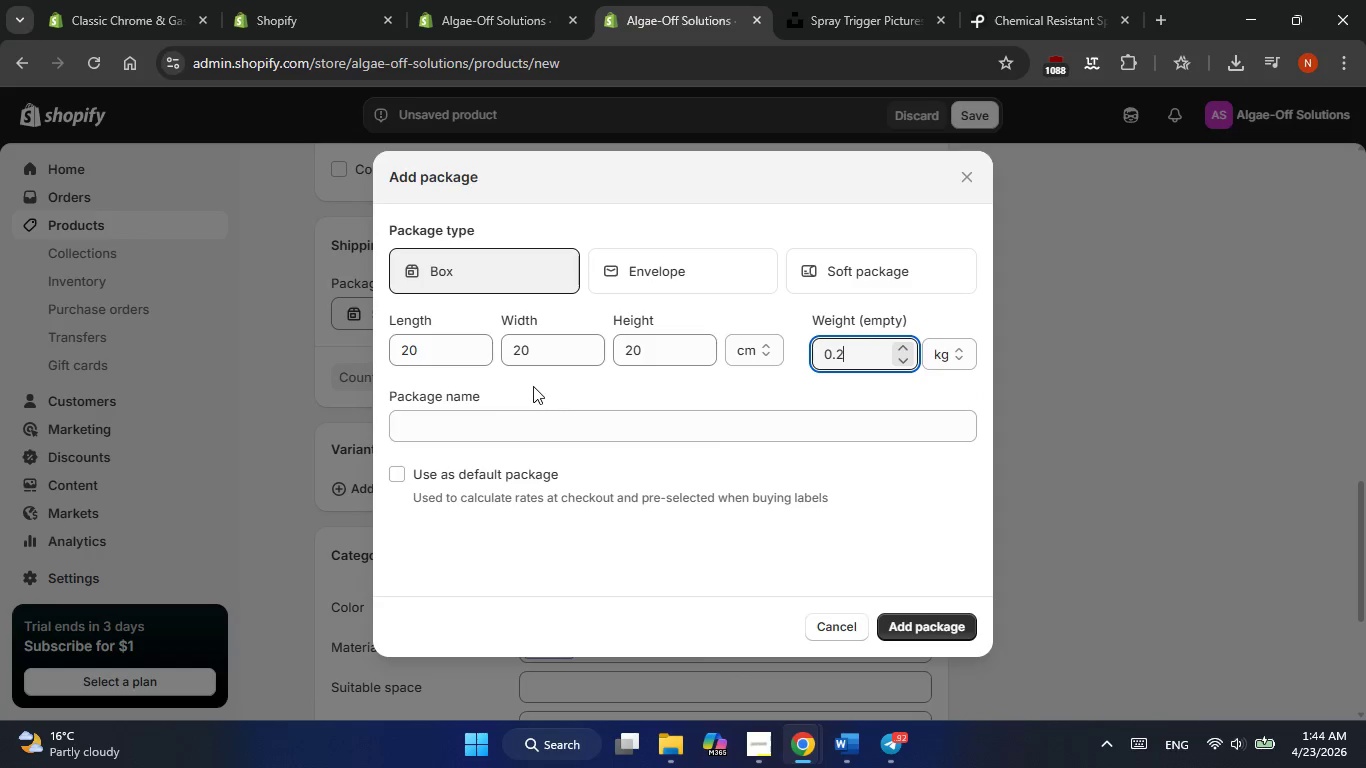 
left_click([507, 424])
 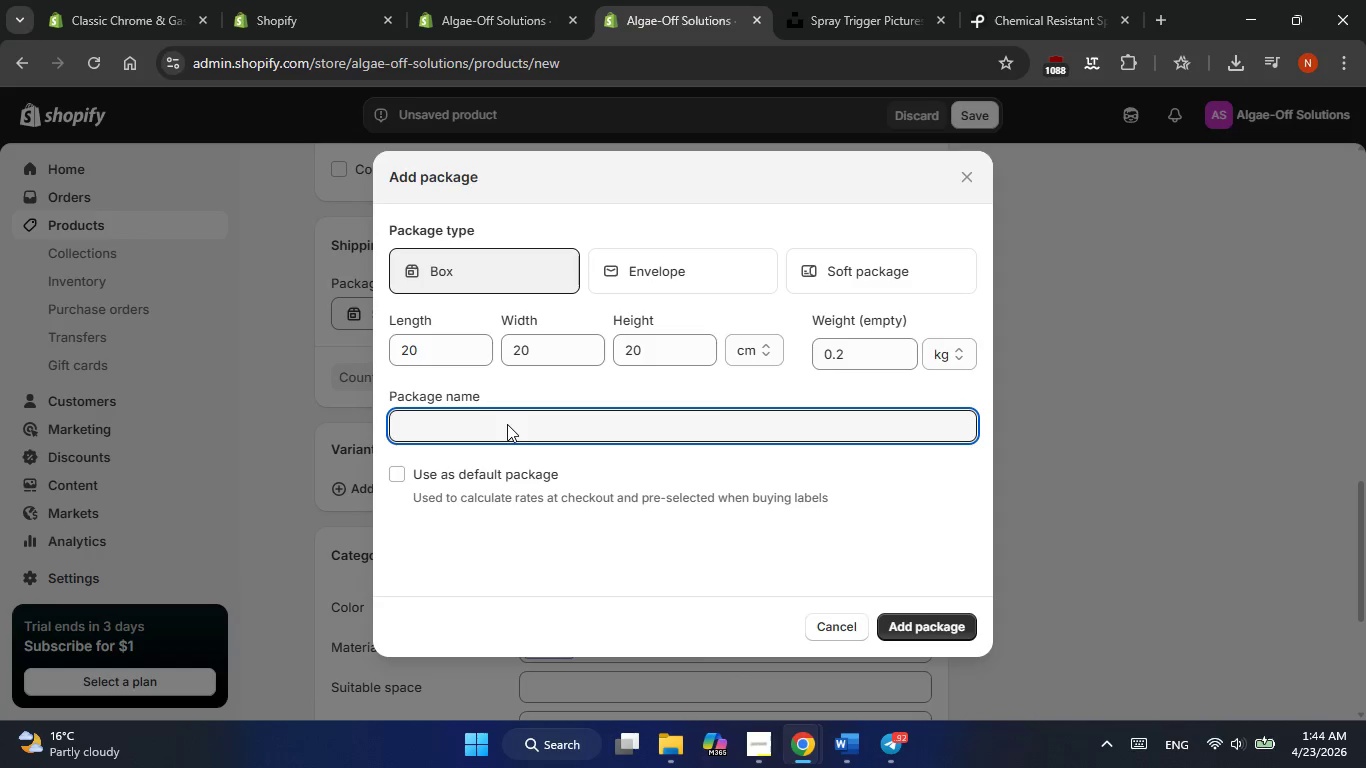 
type(package 3)
 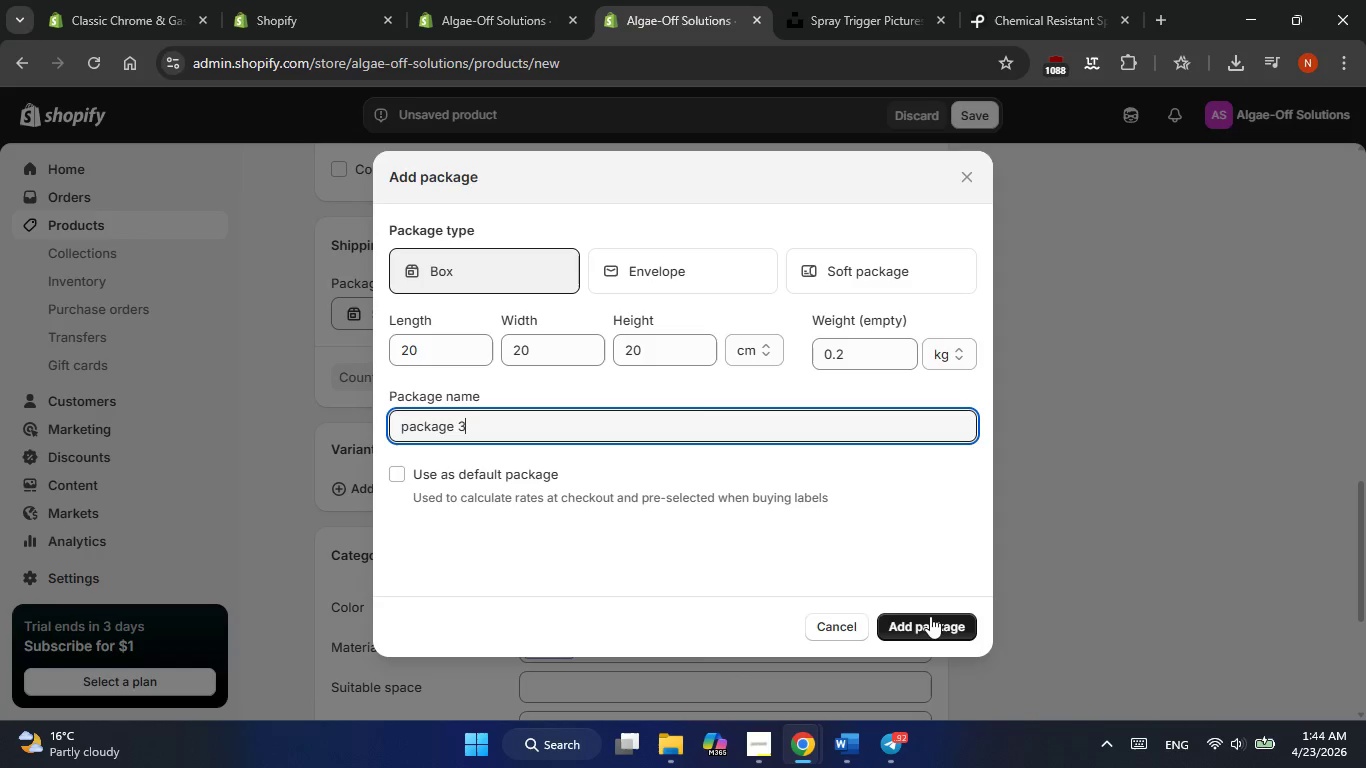 
left_click([930, 626])
 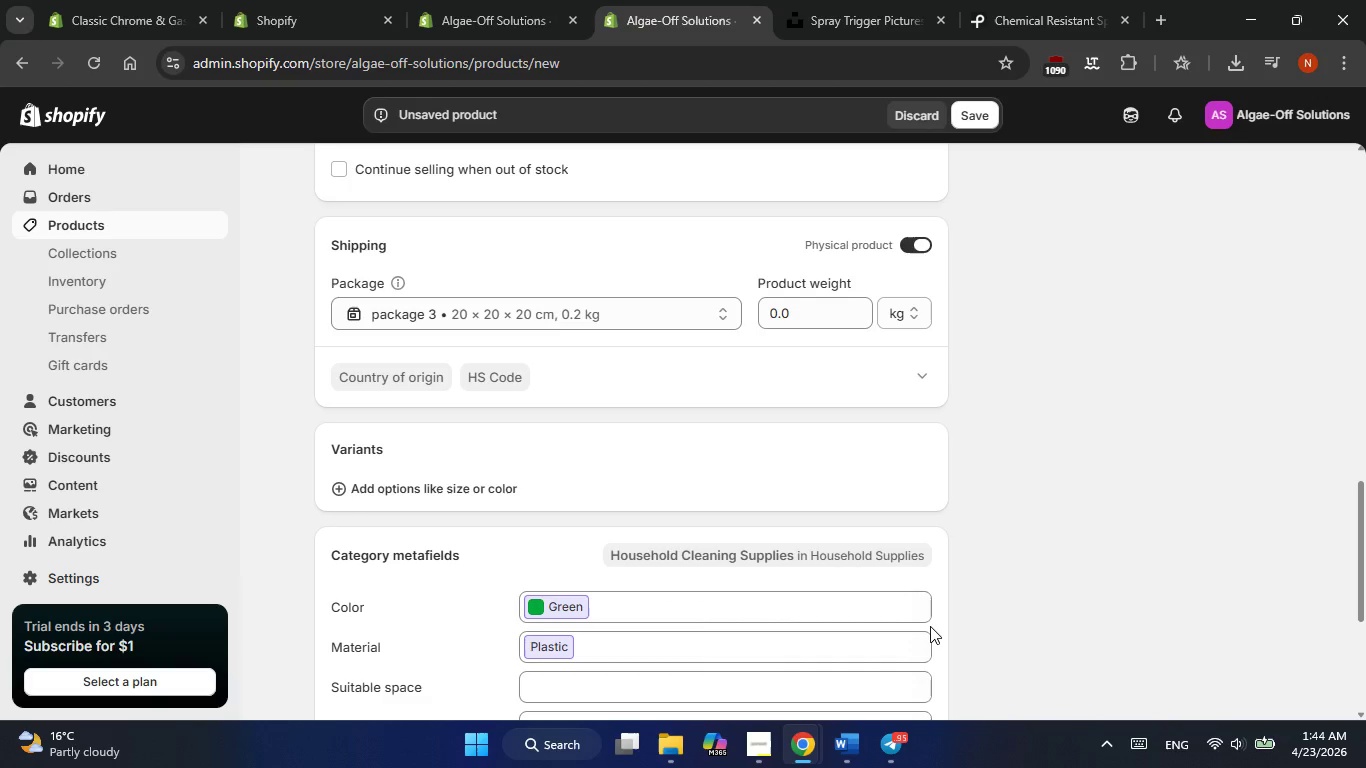 
wait(32.27)
 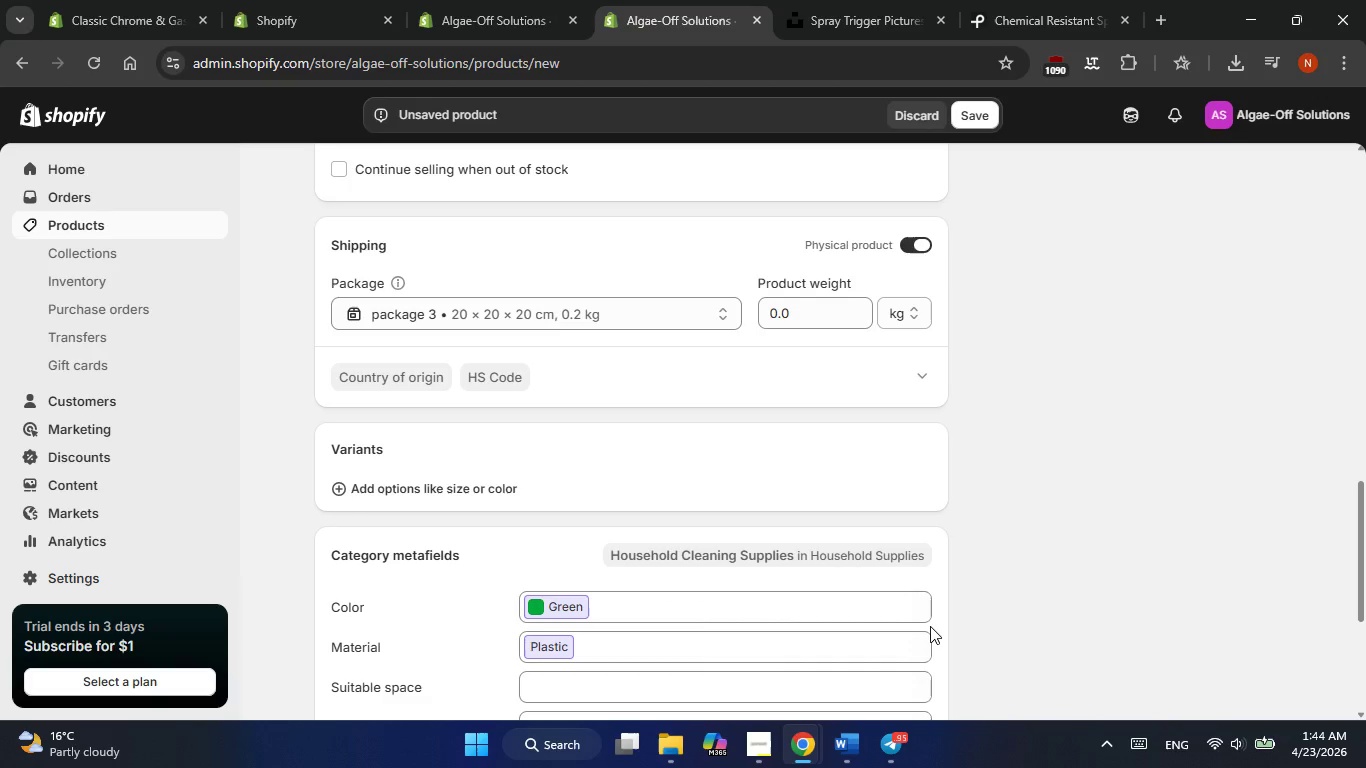 
double_click([792, 318])
 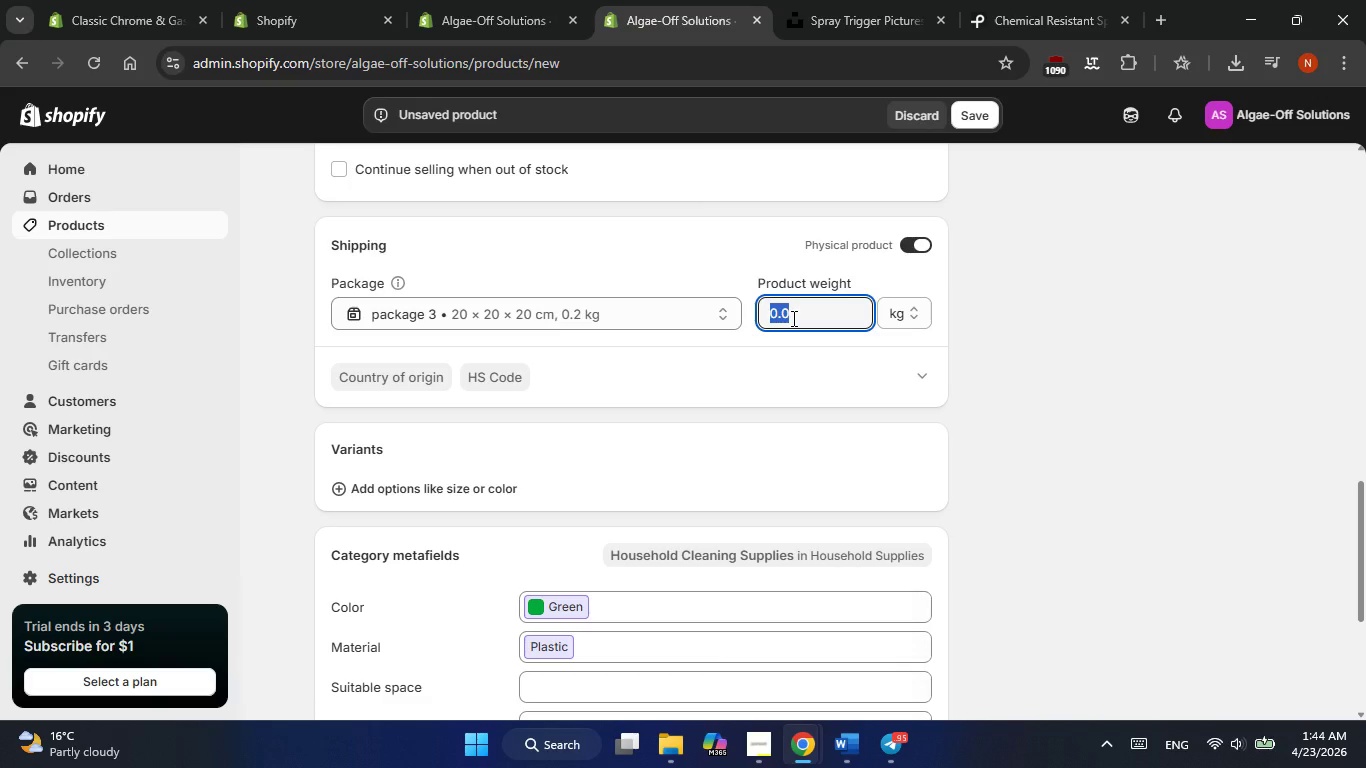 
key(Backspace)
 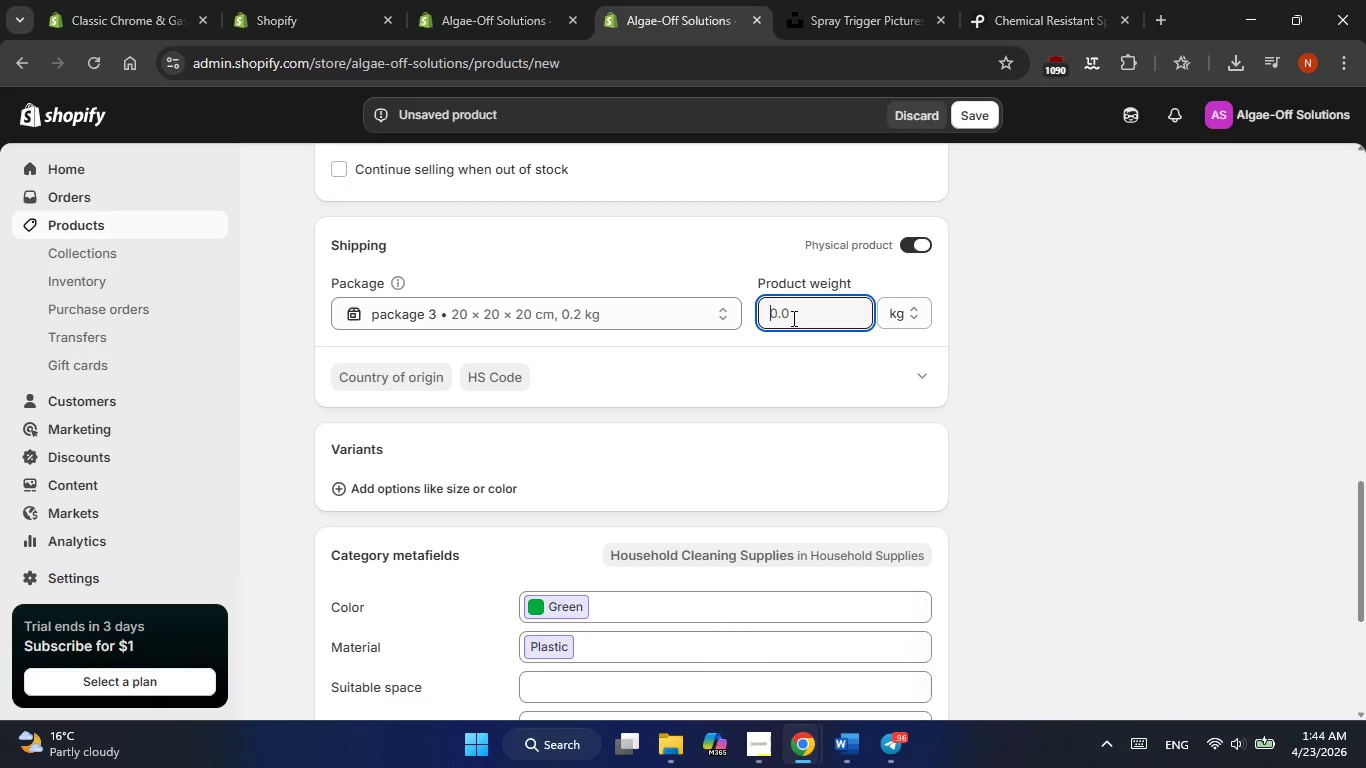 
wait(8.41)
 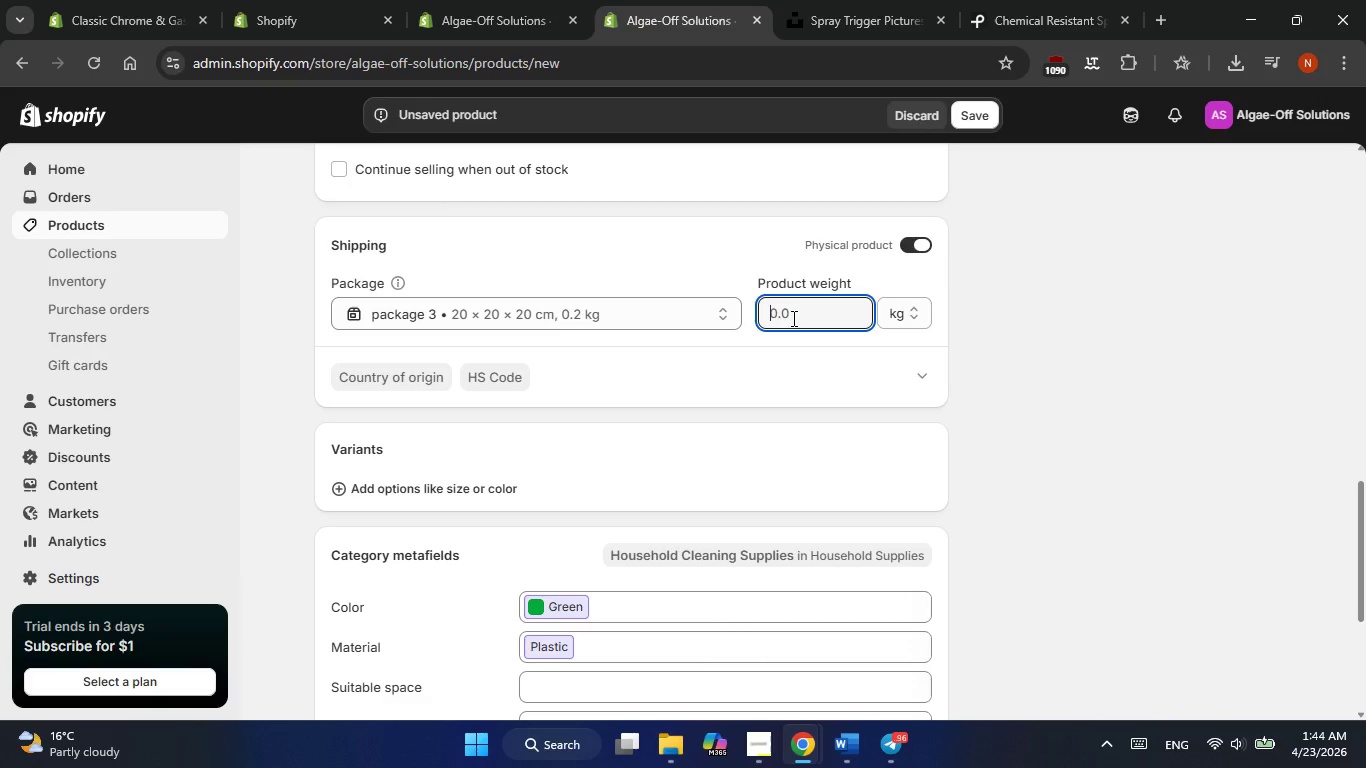 
key(Numpad0)
 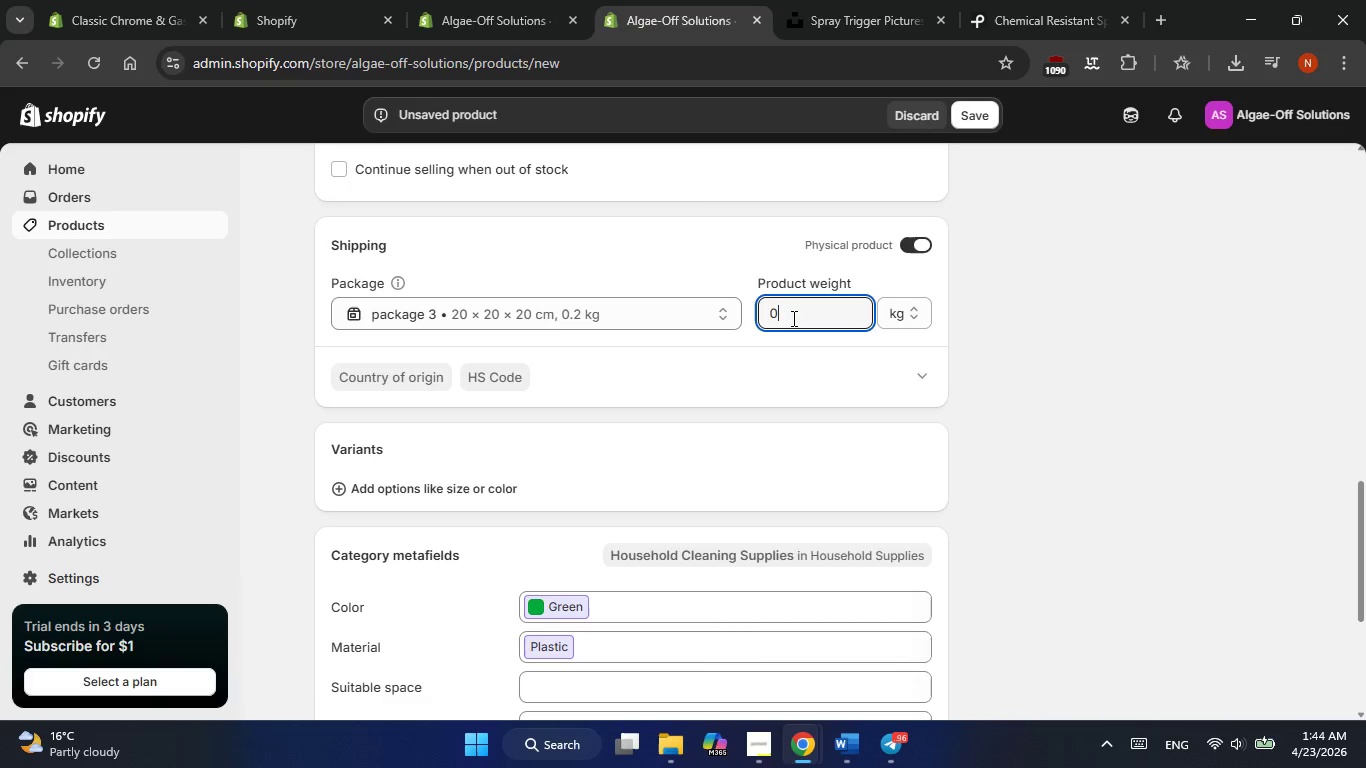 
key(NumpadDecimal)
 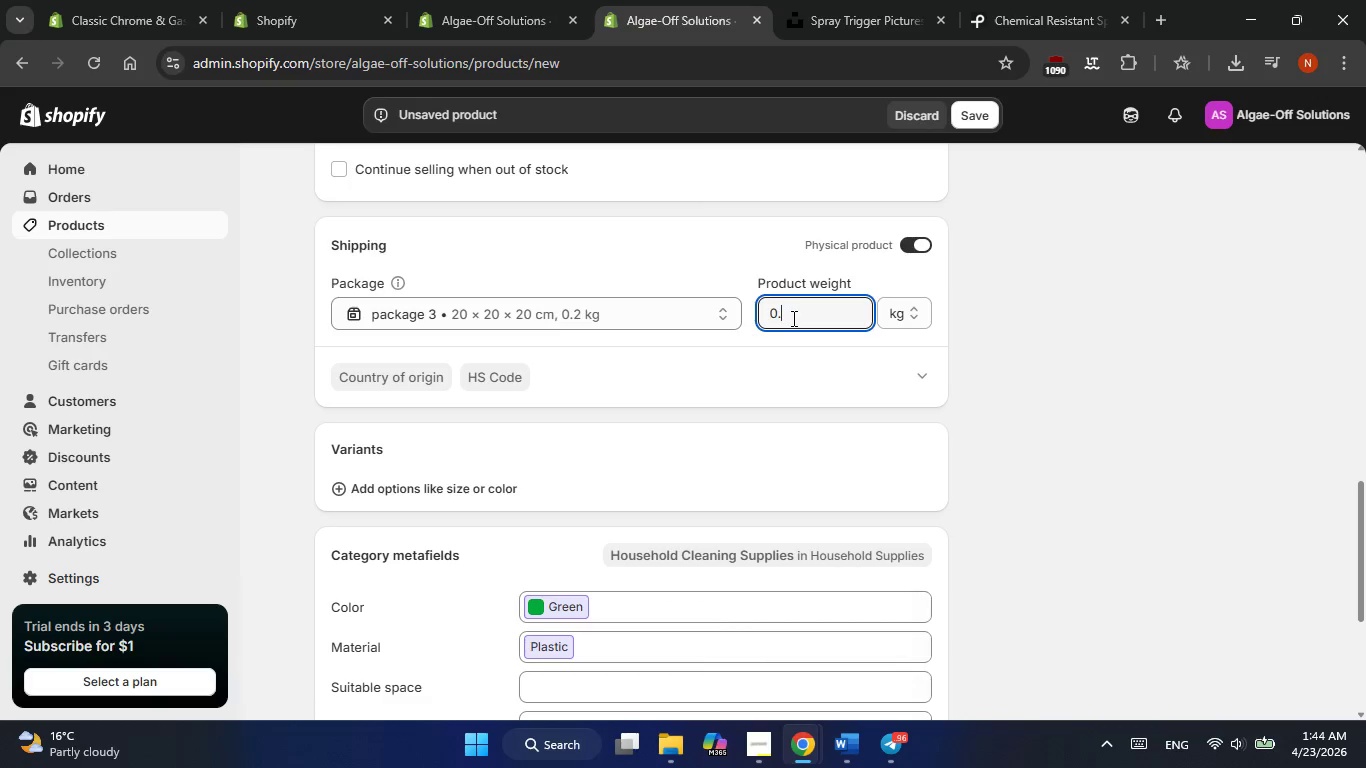 
key(Numpad2)
 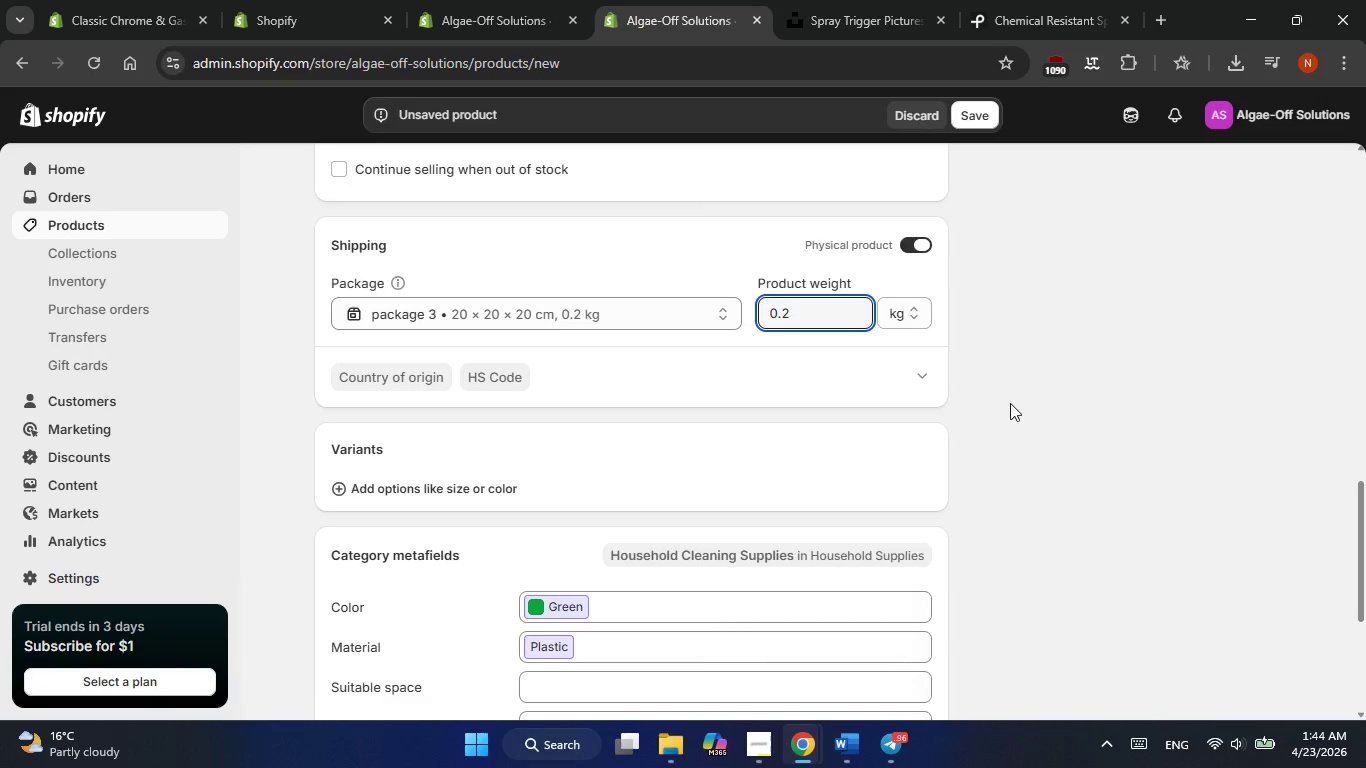 
left_click([1010, 403])
 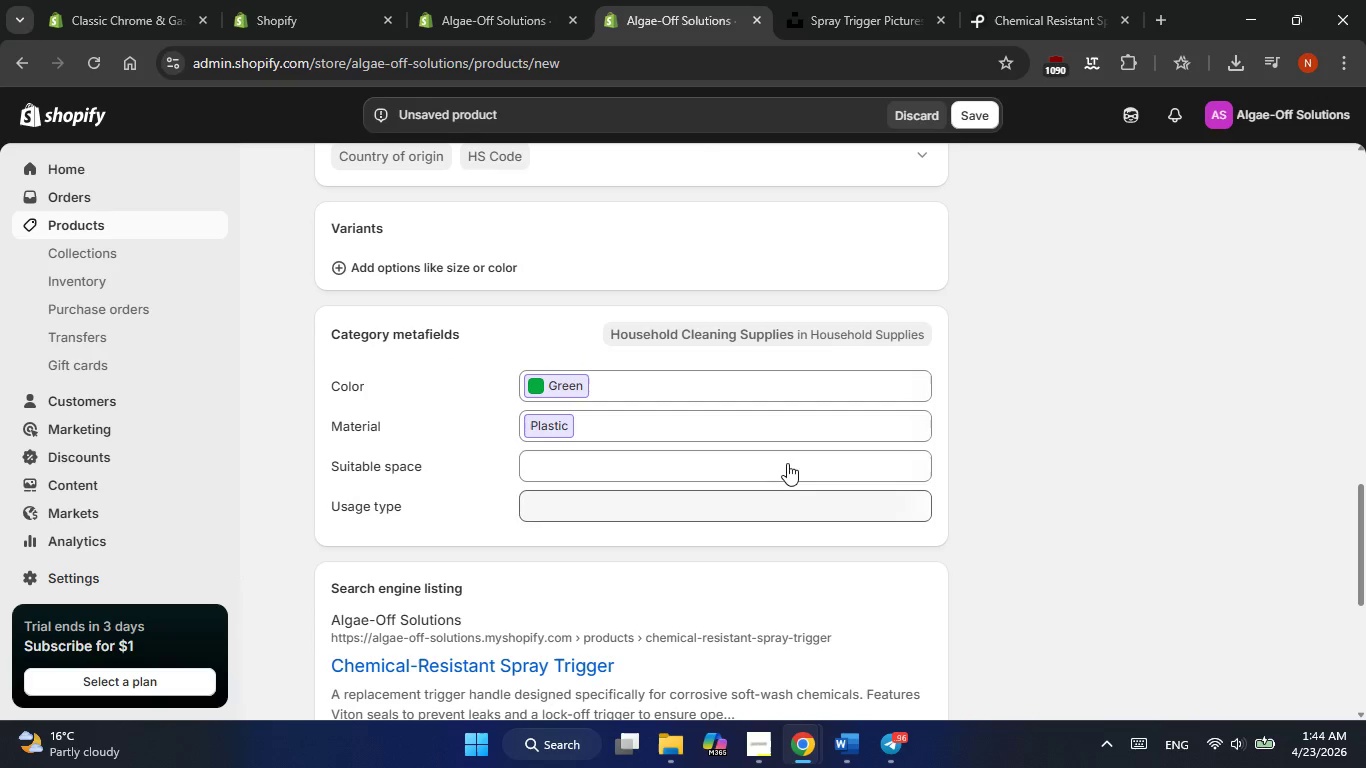 
left_click([363, 281])
 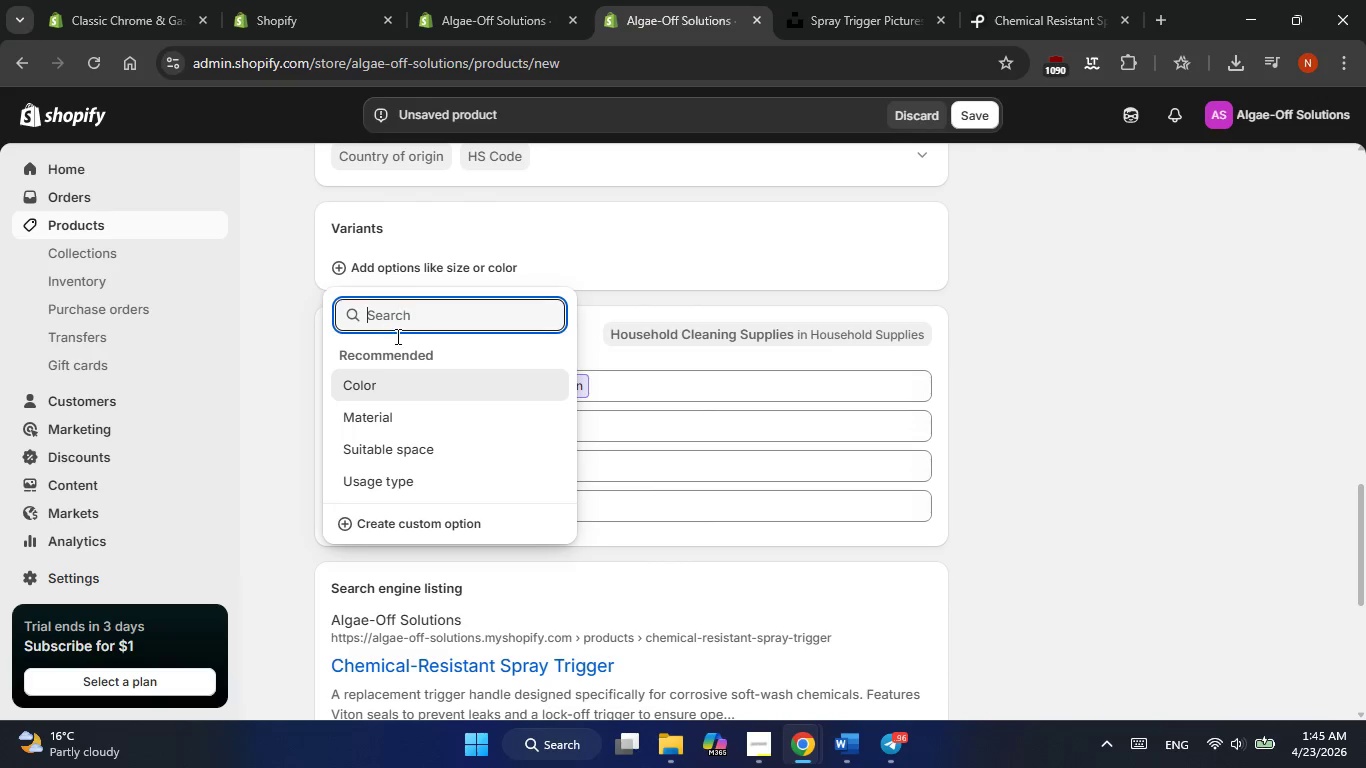 
left_click([393, 381])
 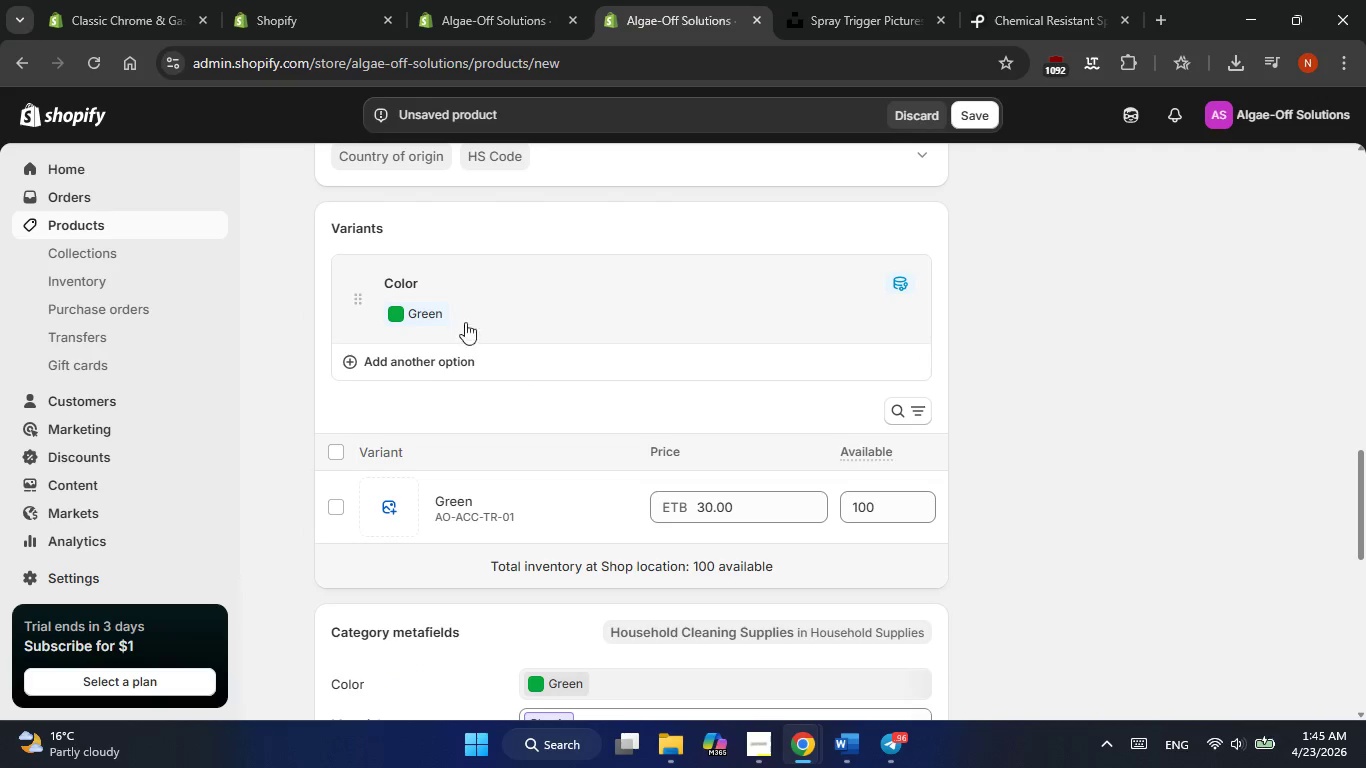 
left_click([479, 325])
 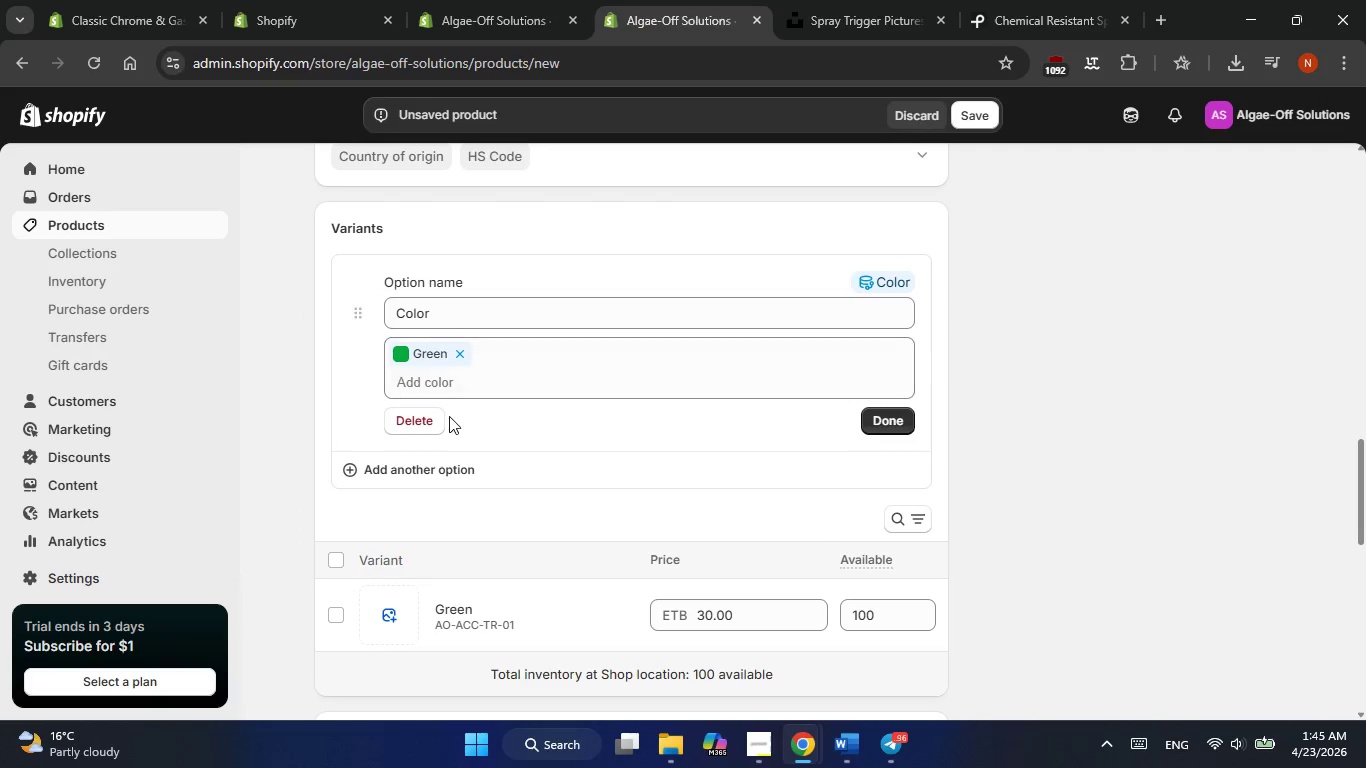 
left_click([436, 386])
 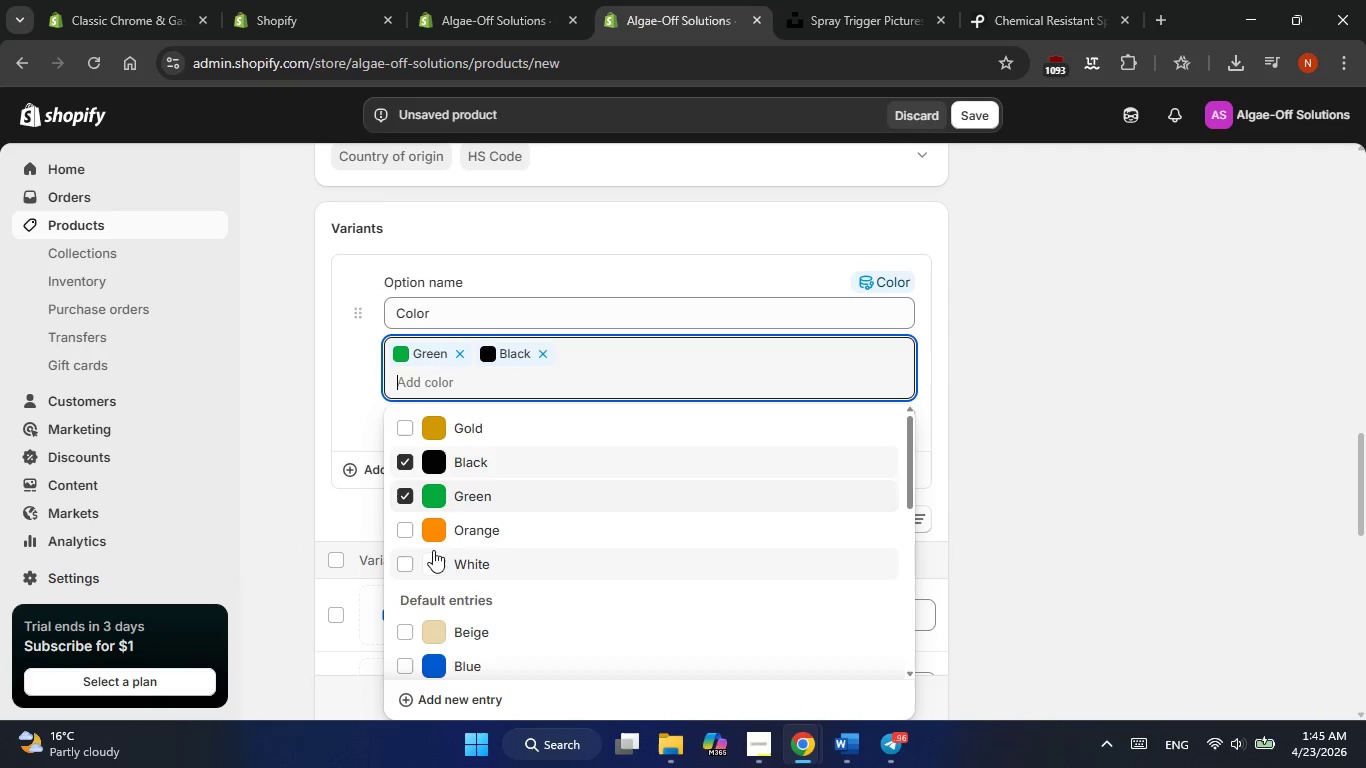 
scroll: coordinate [424, 527], scroll_direction: down, amount: 1.0
 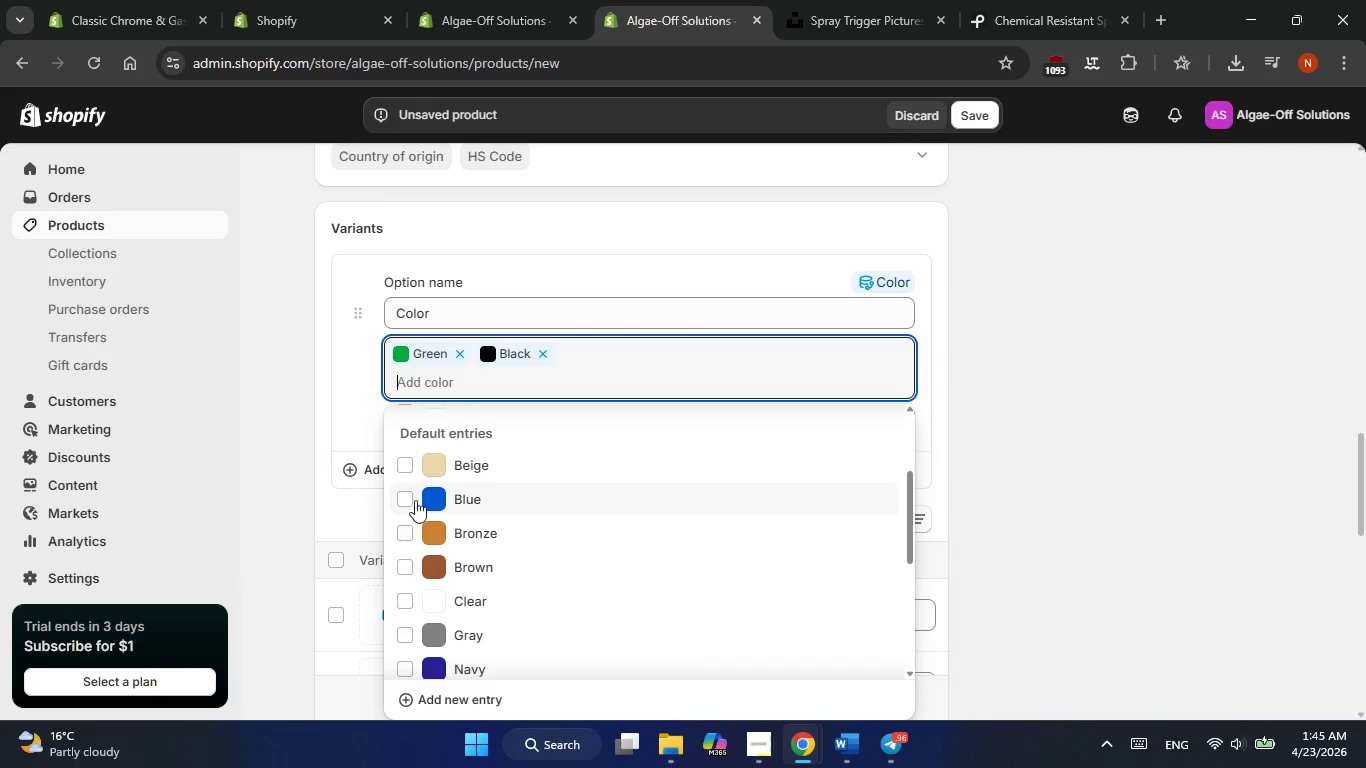 
left_click([414, 497])
 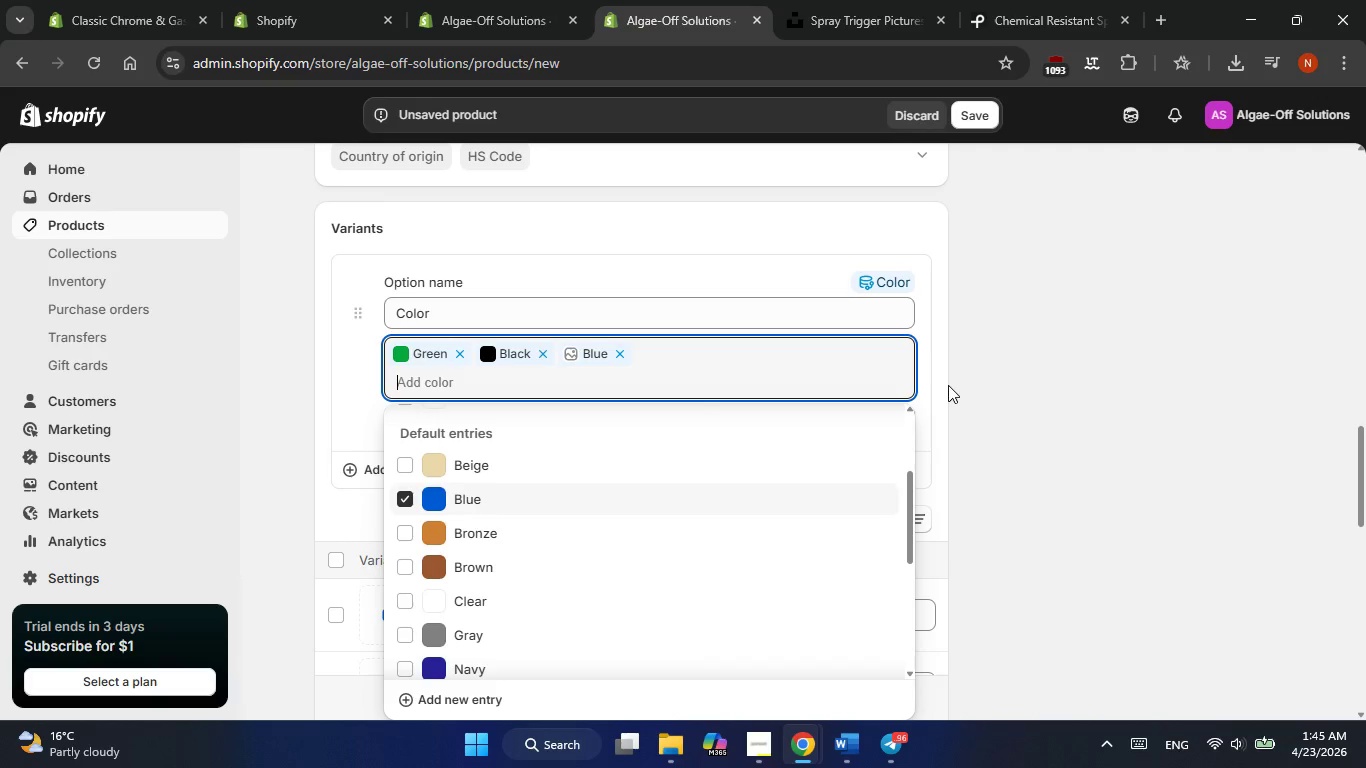 
left_click([975, 374])
 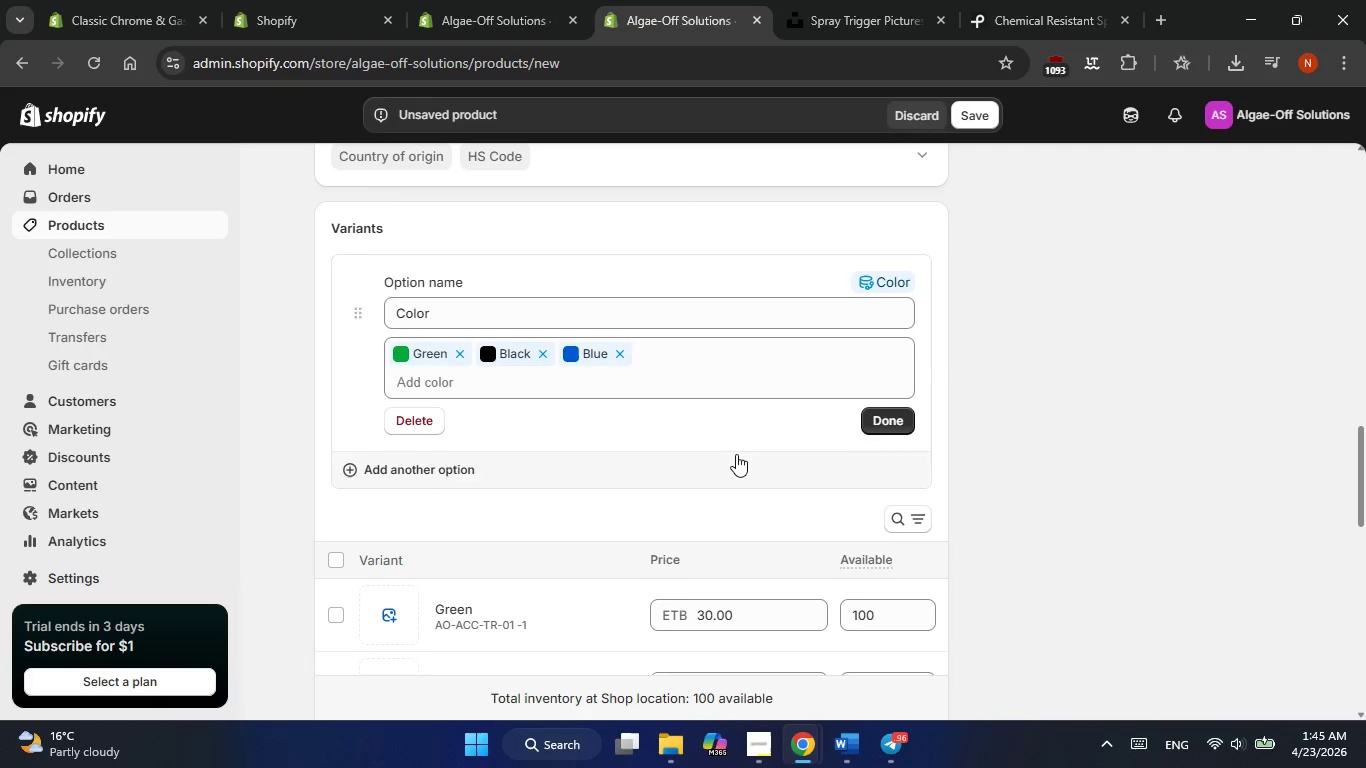 
scroll: coordinate [736, 454], scroll_direction: down, amount: 2.0
 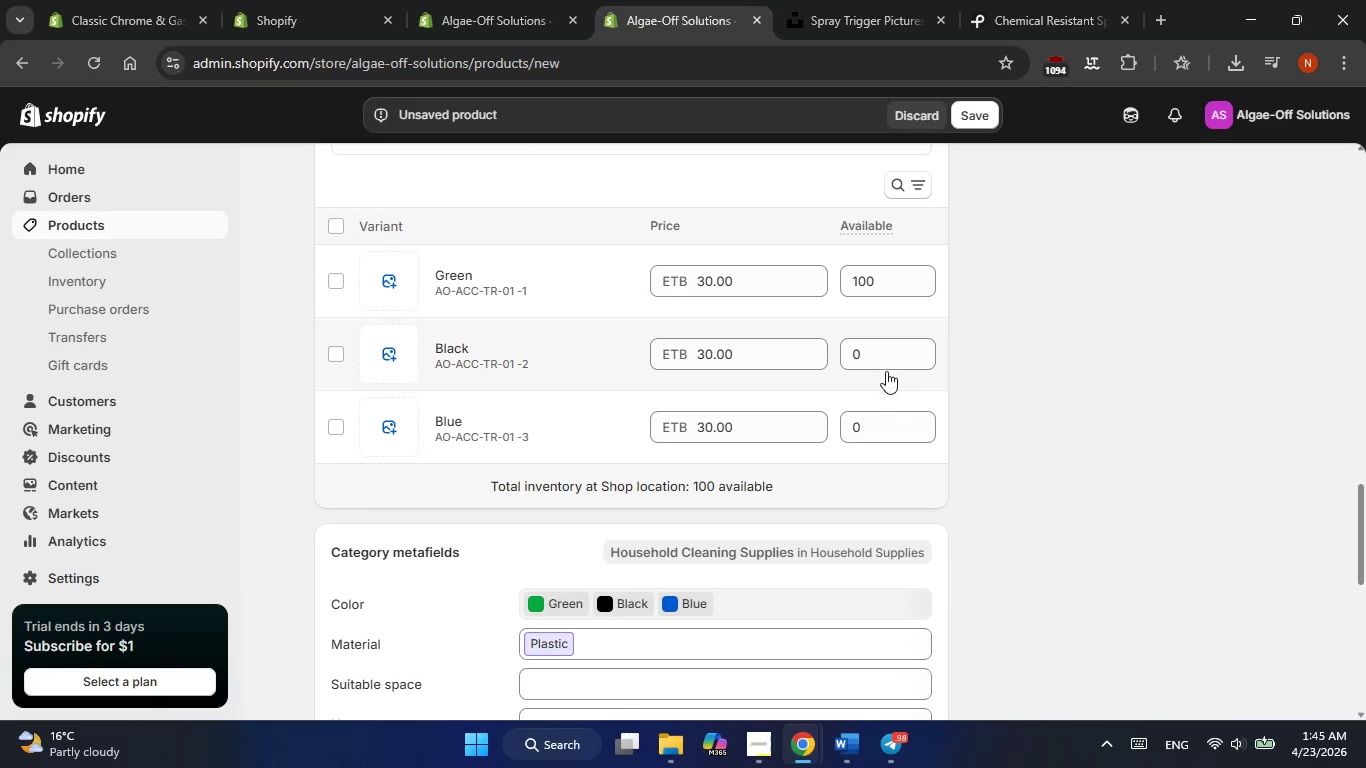 
left_click([883, 349])
 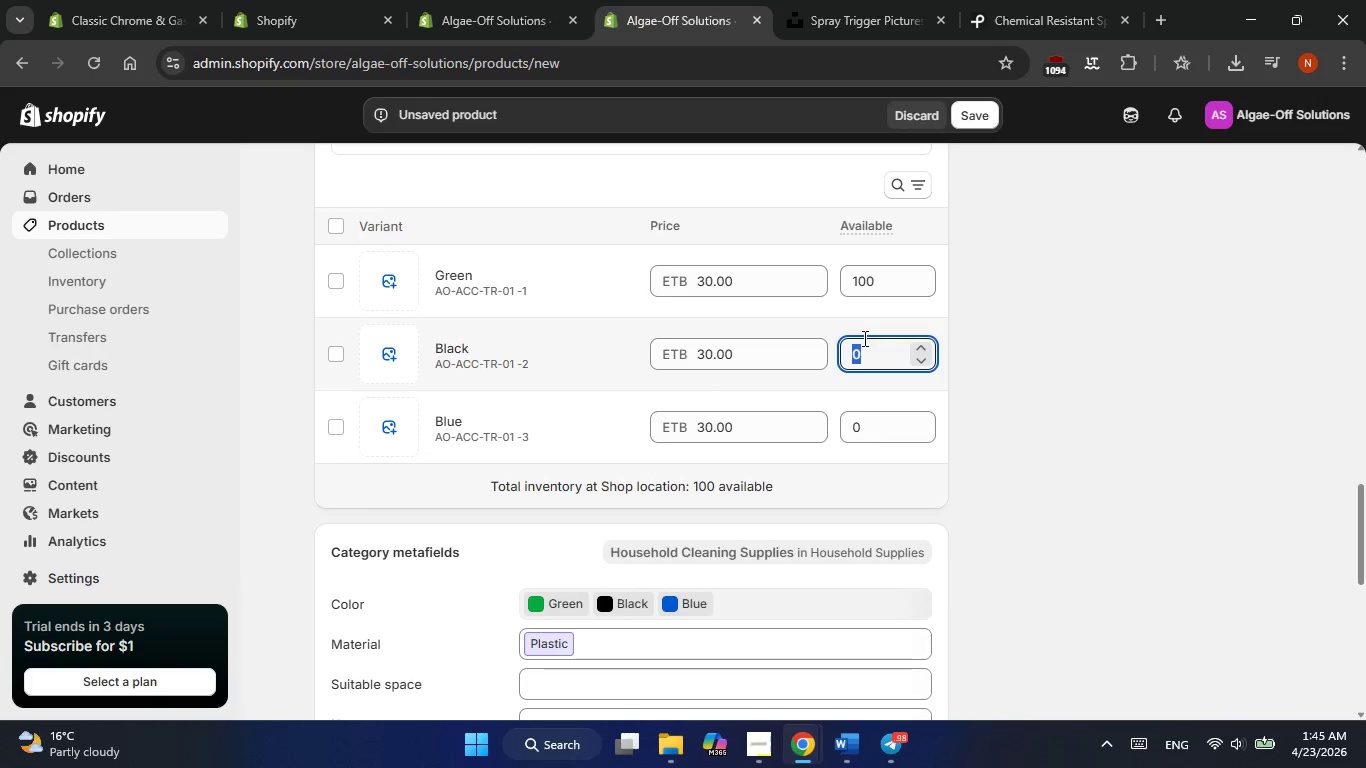 
key(Numpad1)
 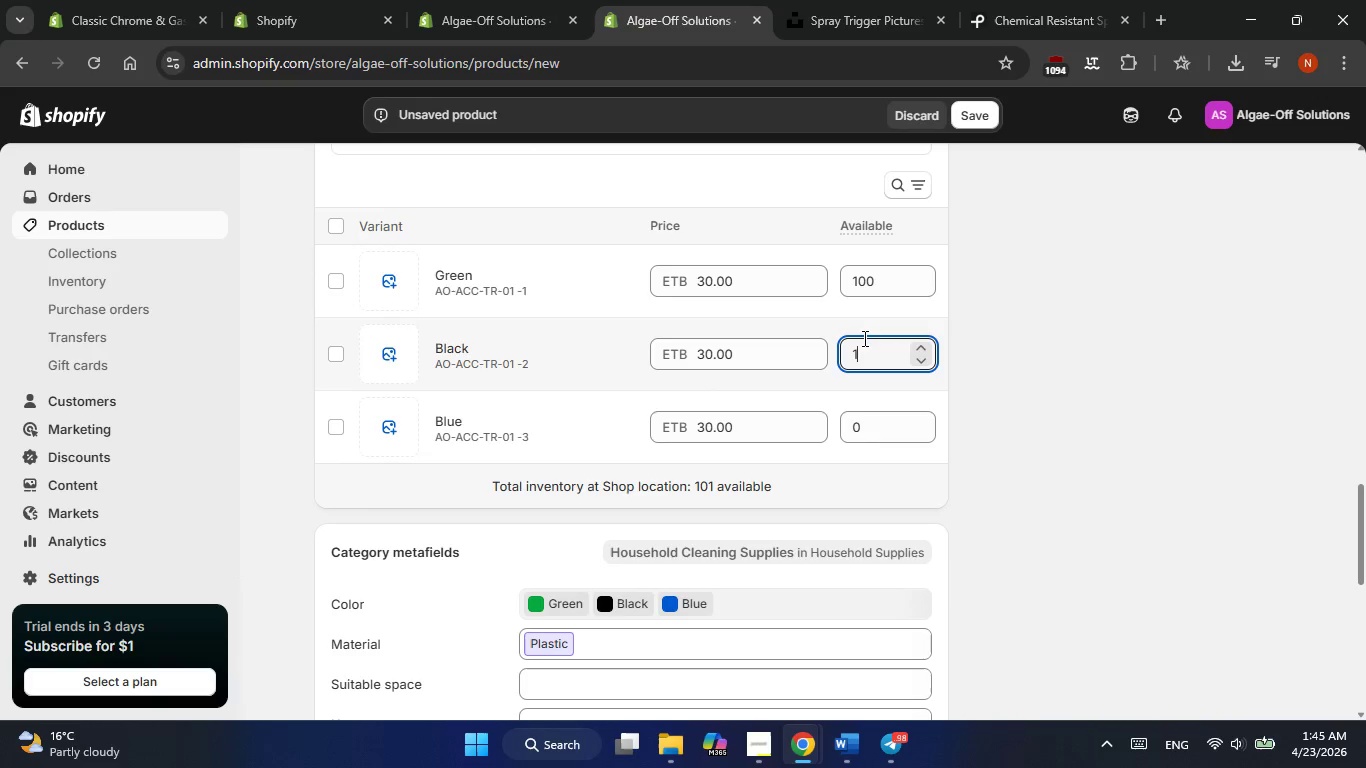 
key(Numpad0)
 